 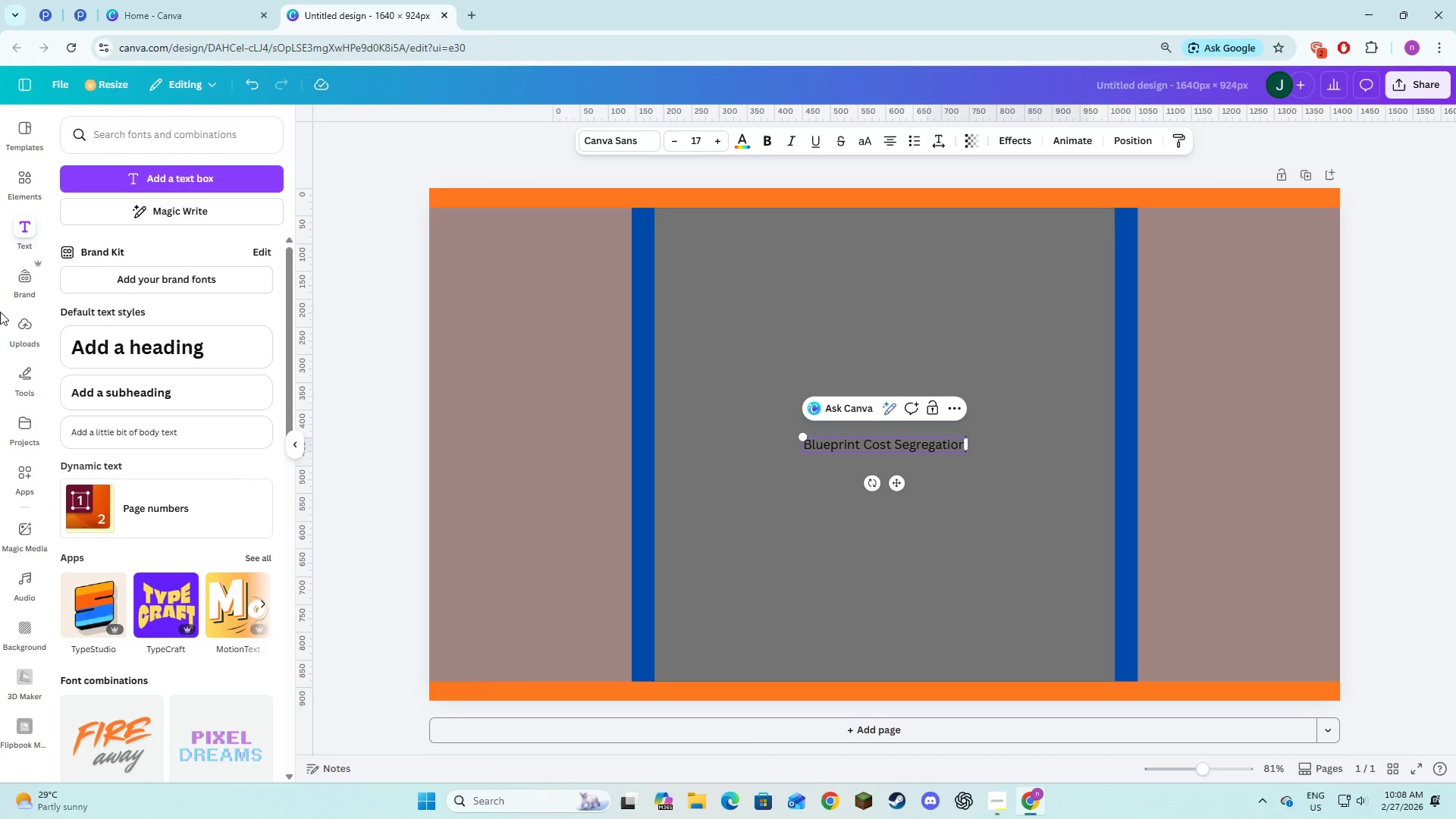 
key(Control+A)
 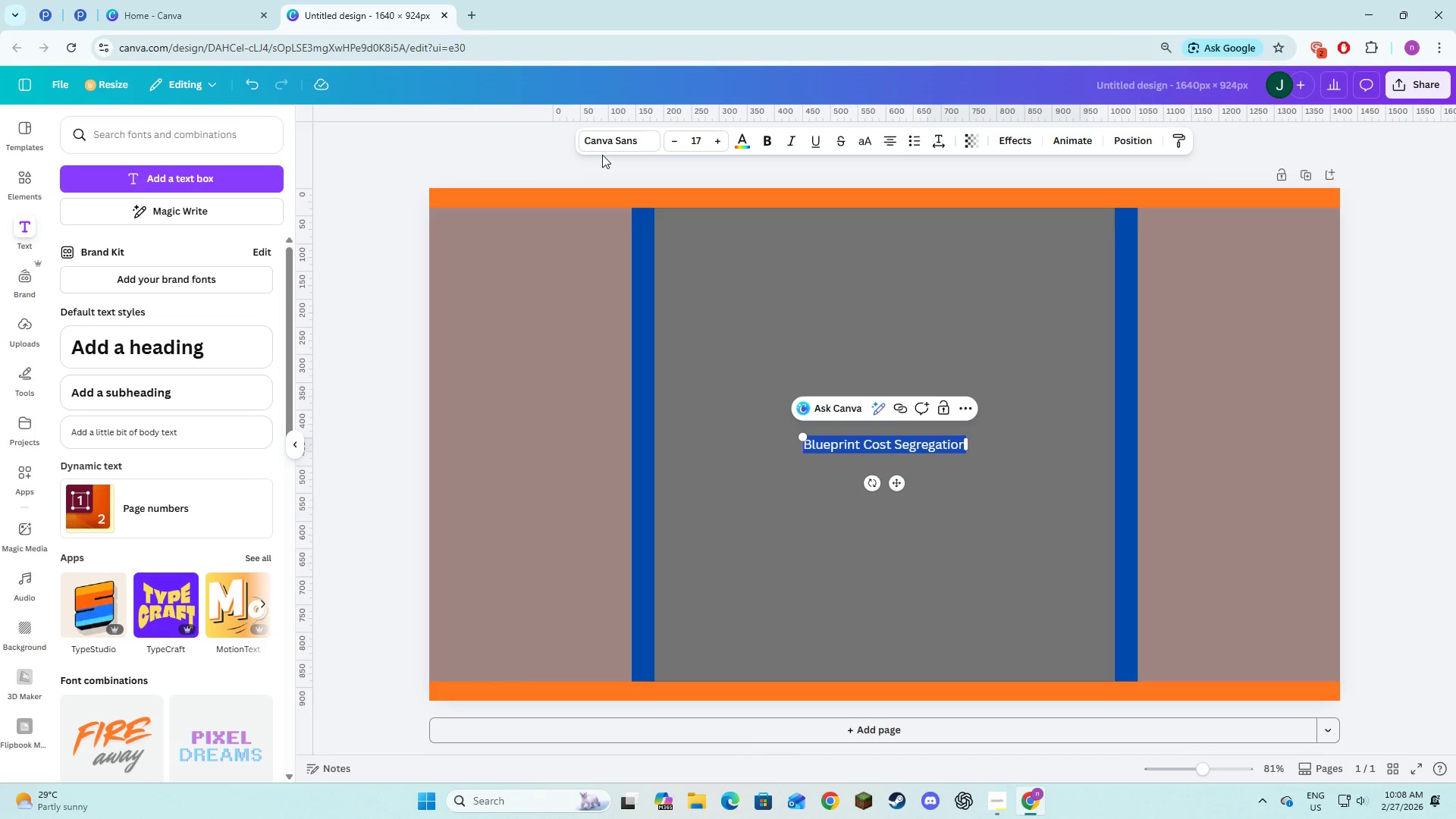 
left_click([610, 137])
 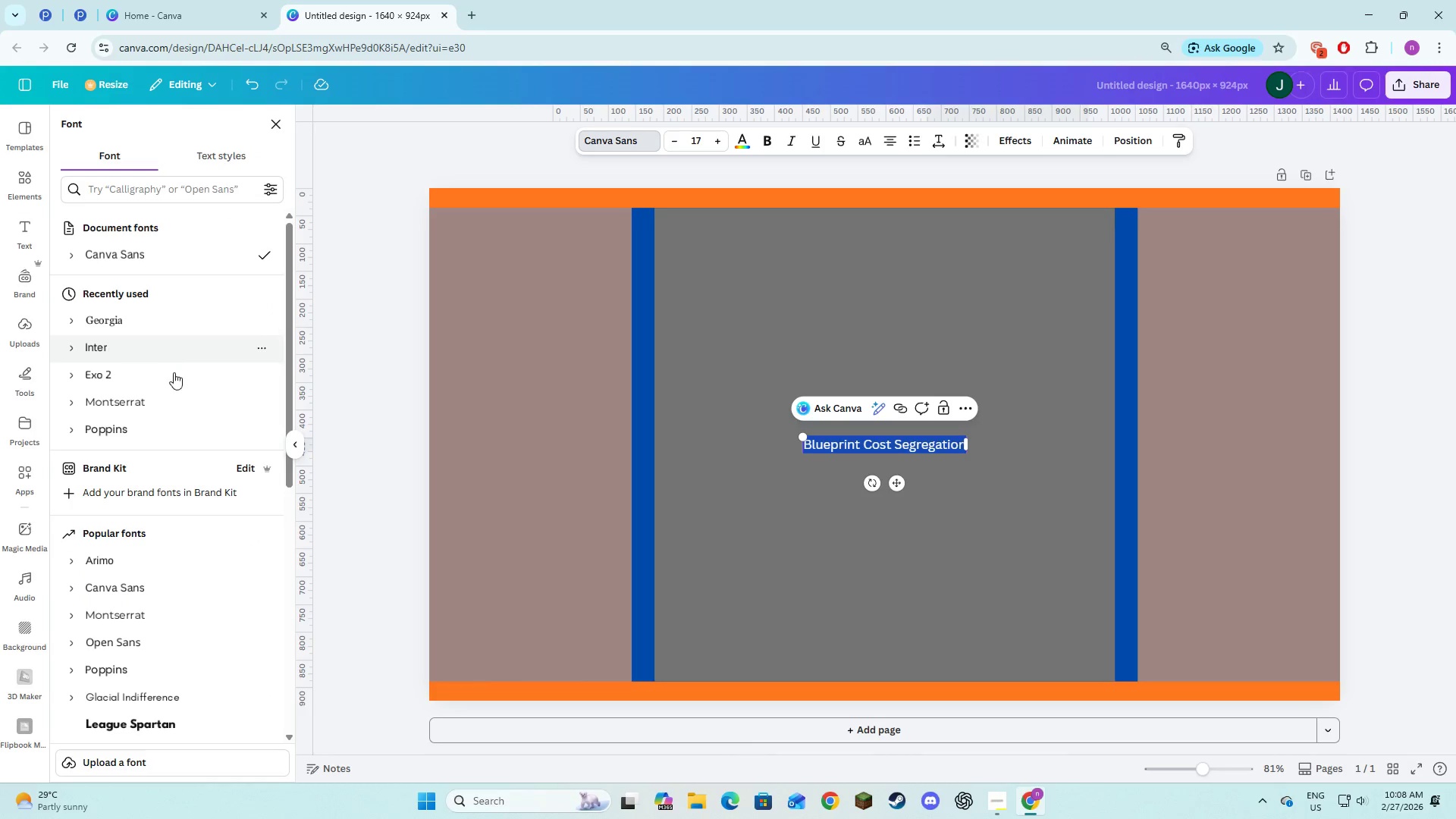 
left_click([174, 419])
 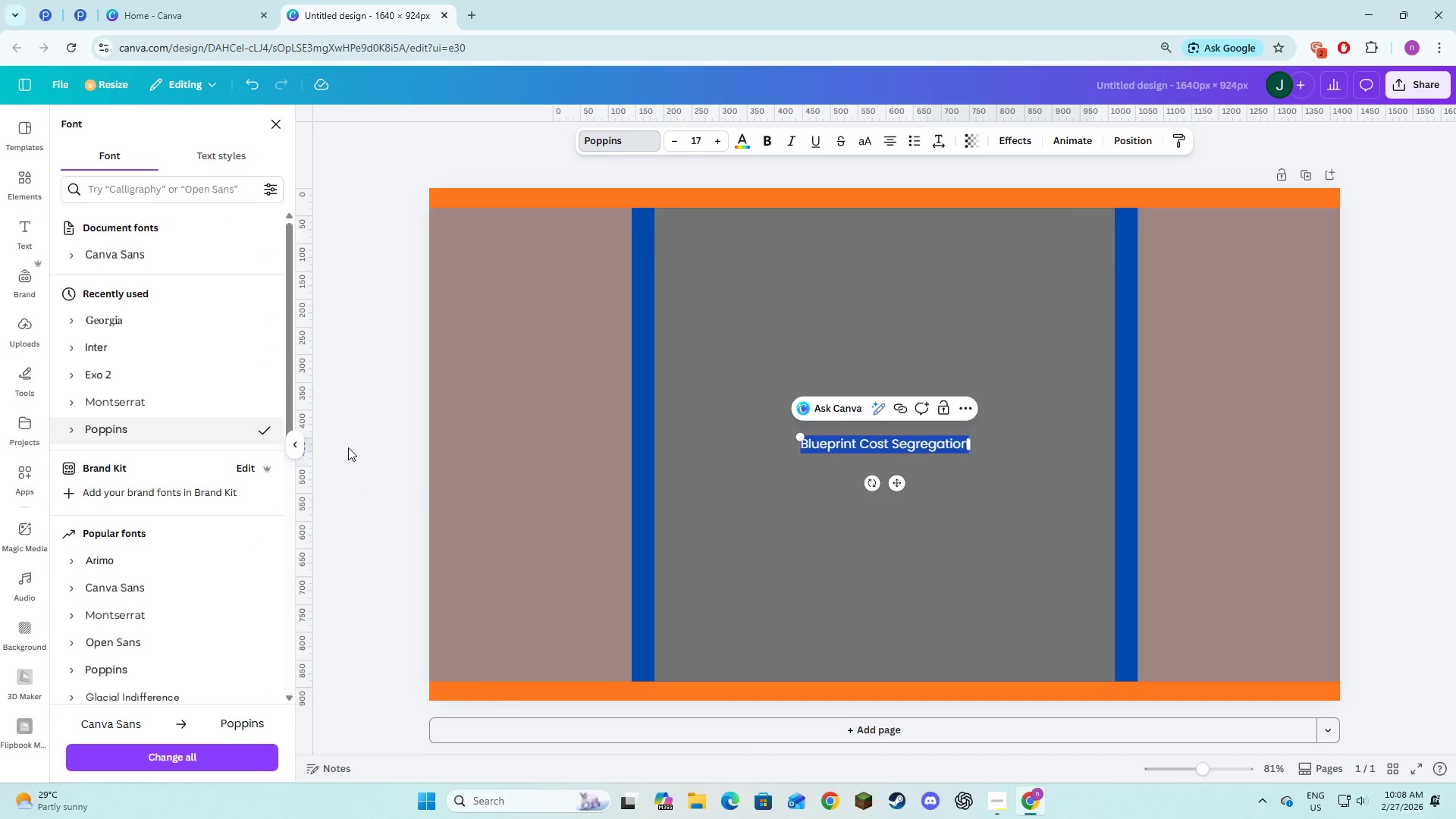 
scroll: coordinate [197, 543], scroll_direction: down, amount: 4.0
 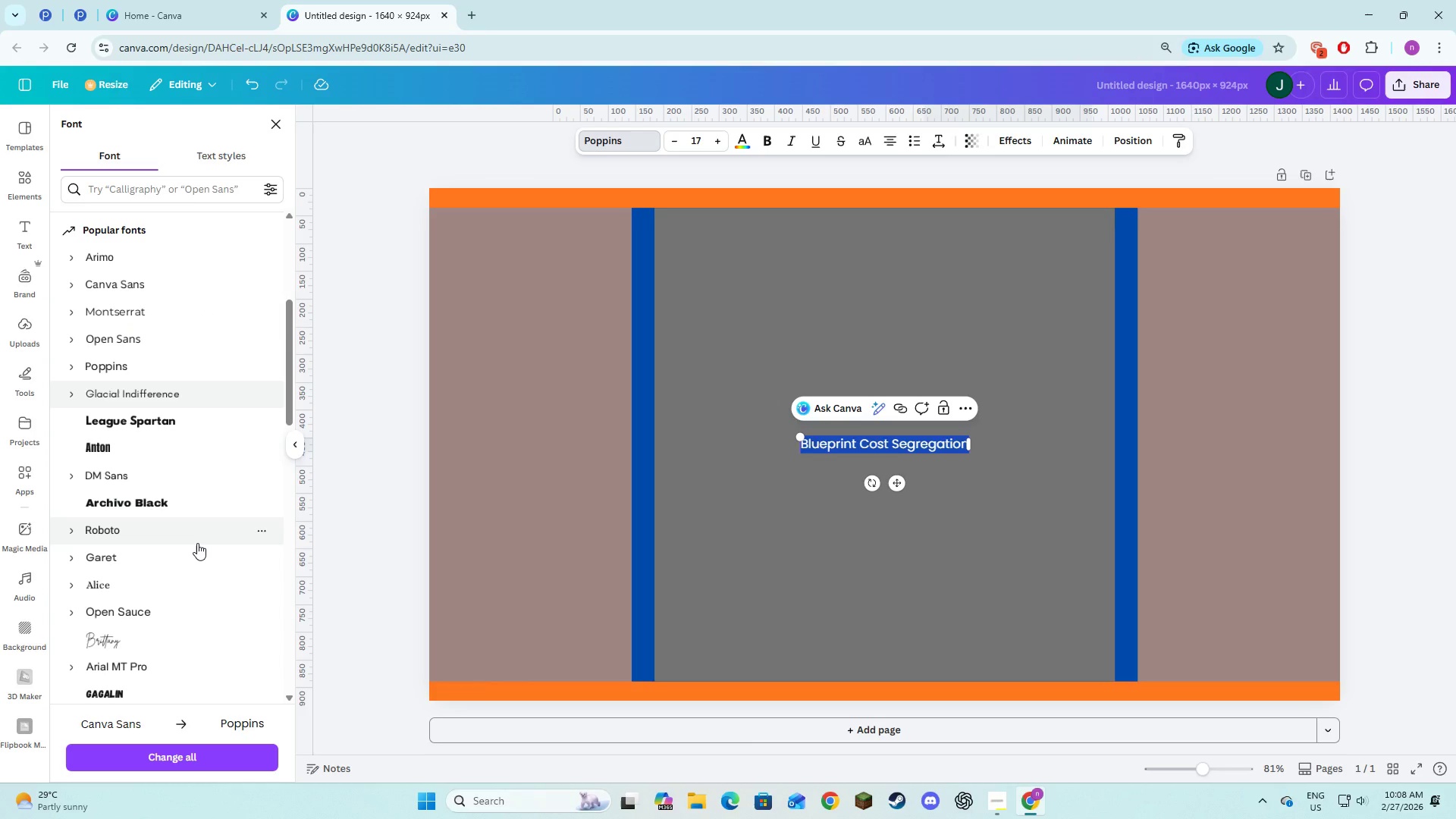 
scroll: coordinate [197, 543], scroll_direction: up, amount: 4.0
 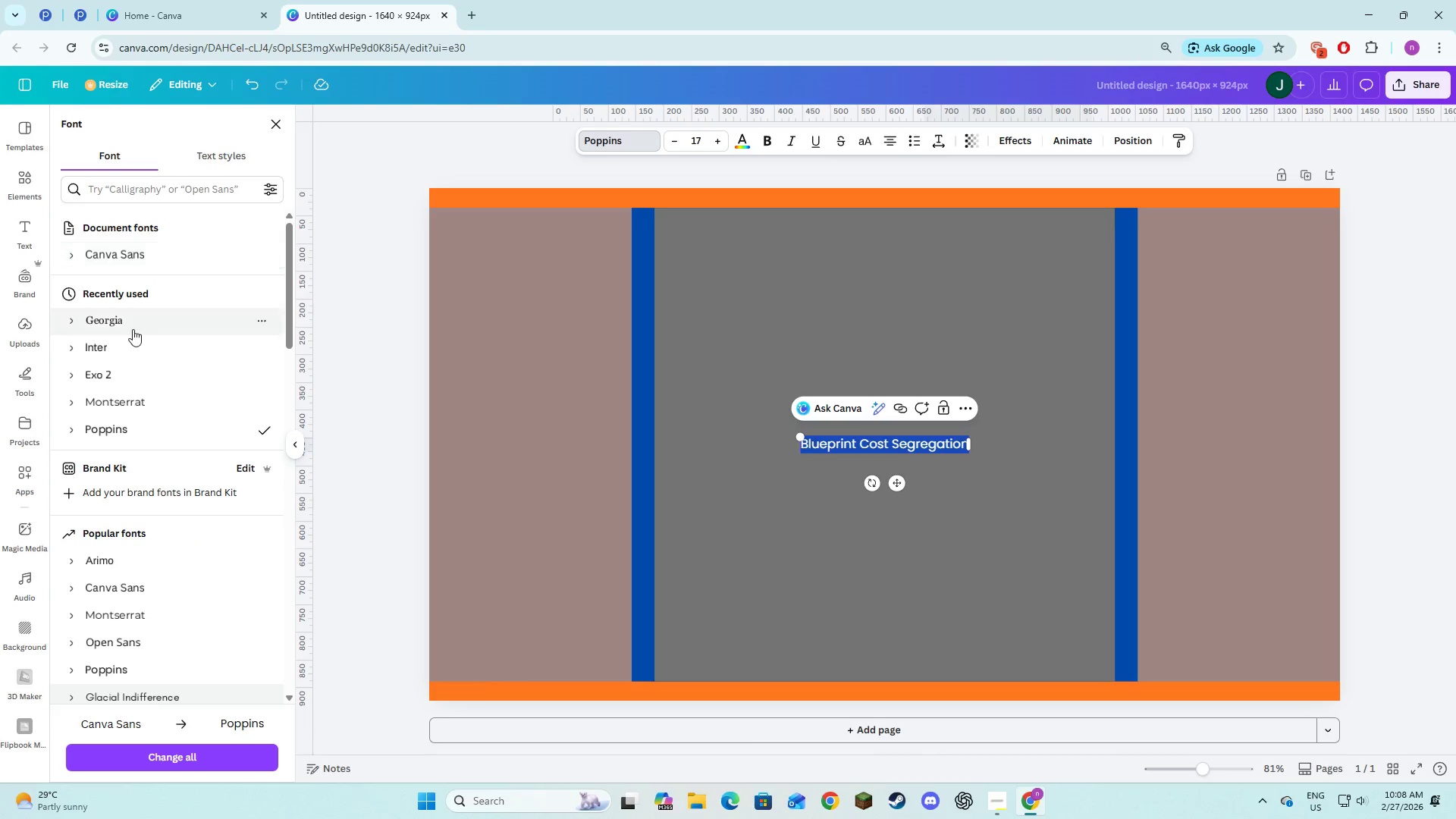 
left_click([130, 336])
 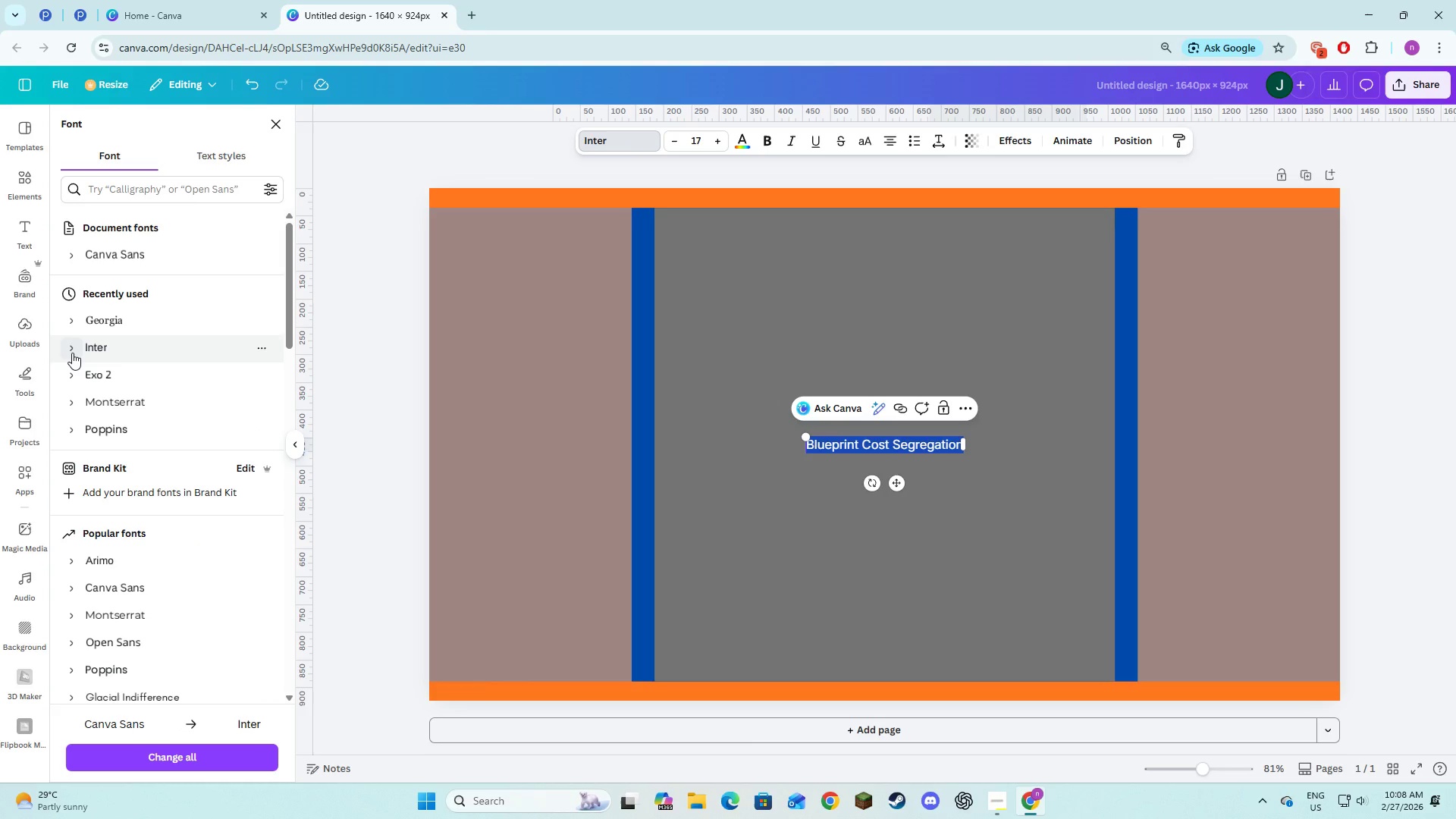 
left_click([72, 353])
 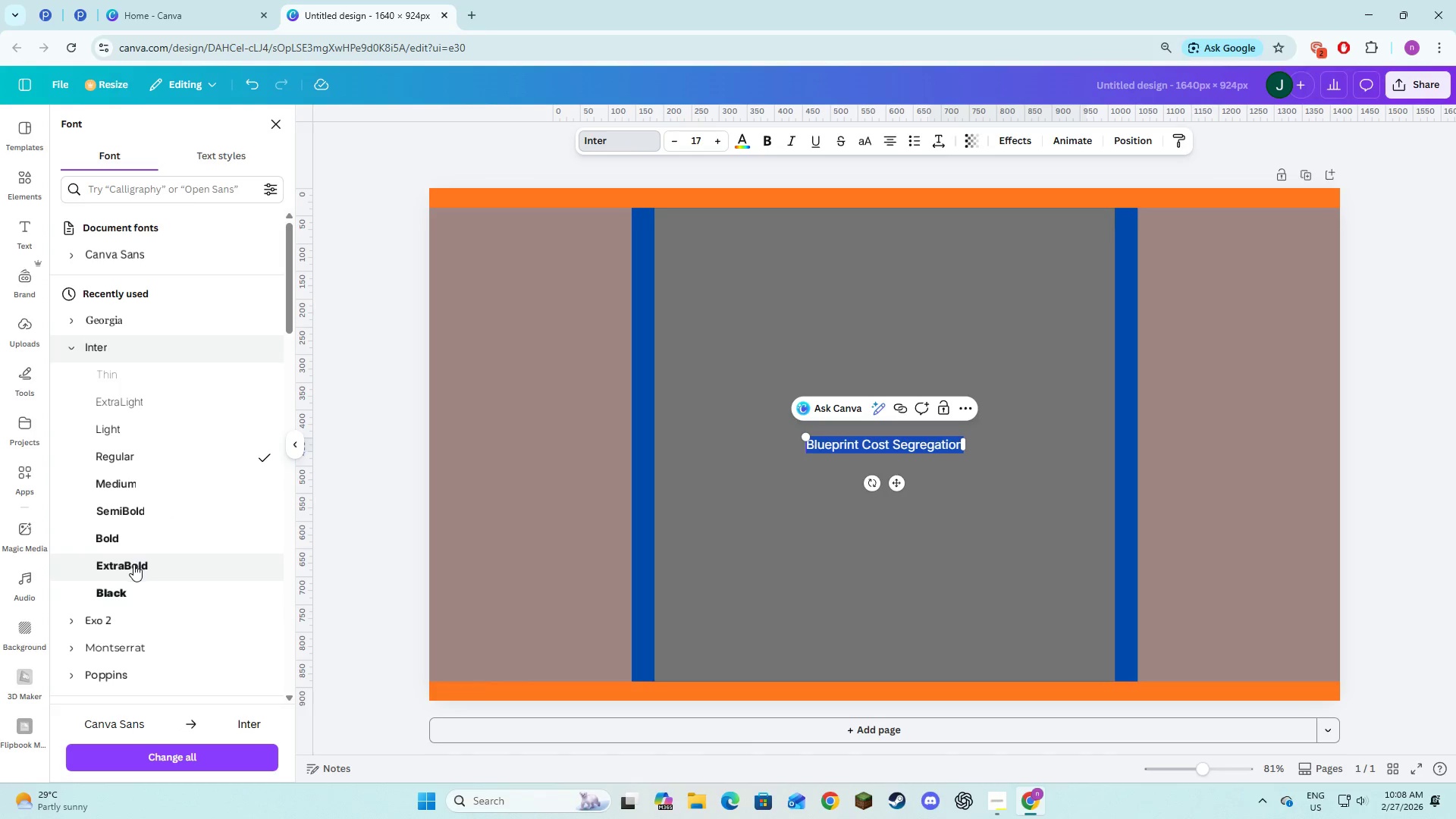 
left_click([131, 546])
 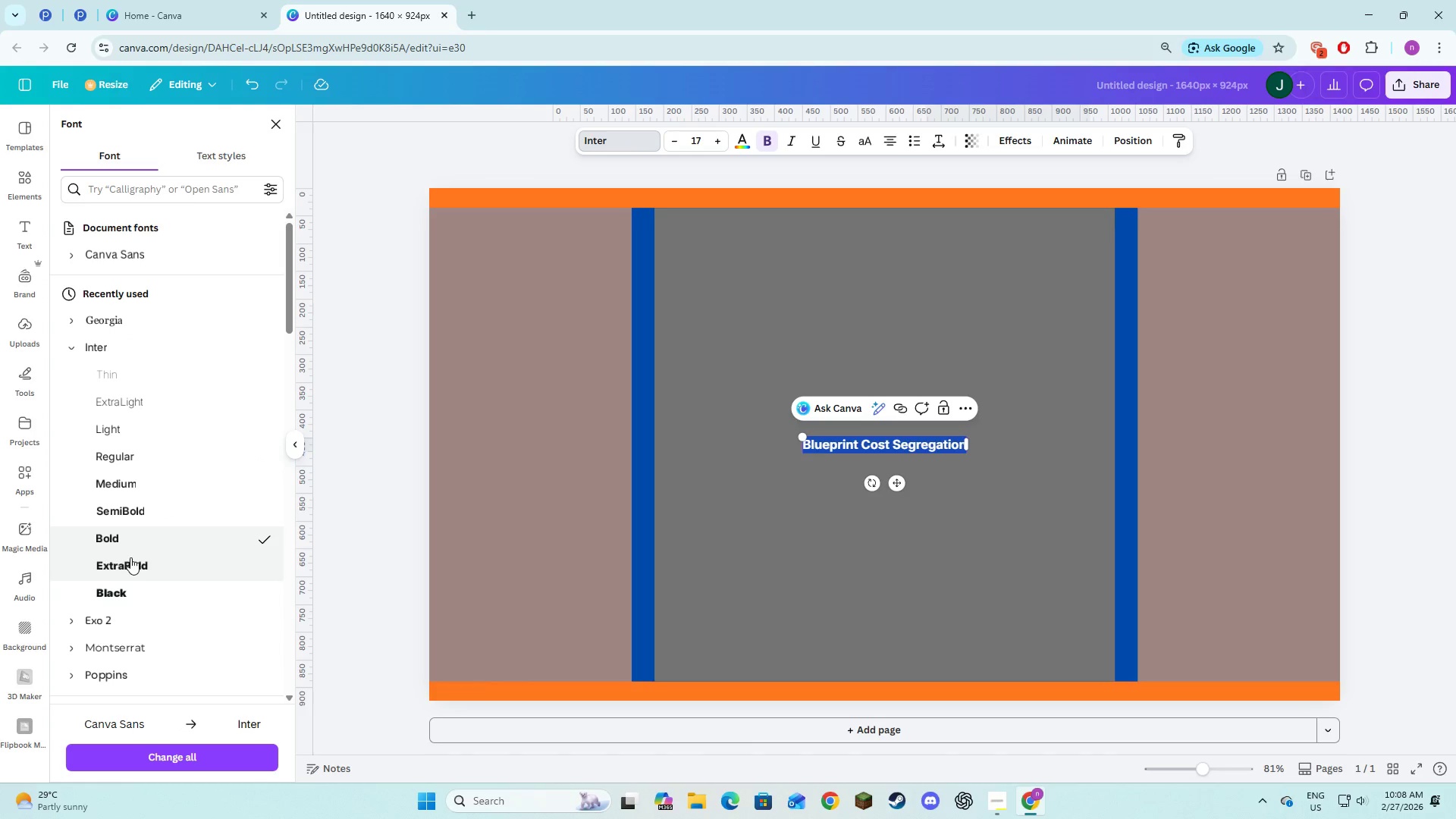 
left_click([130, 564])
 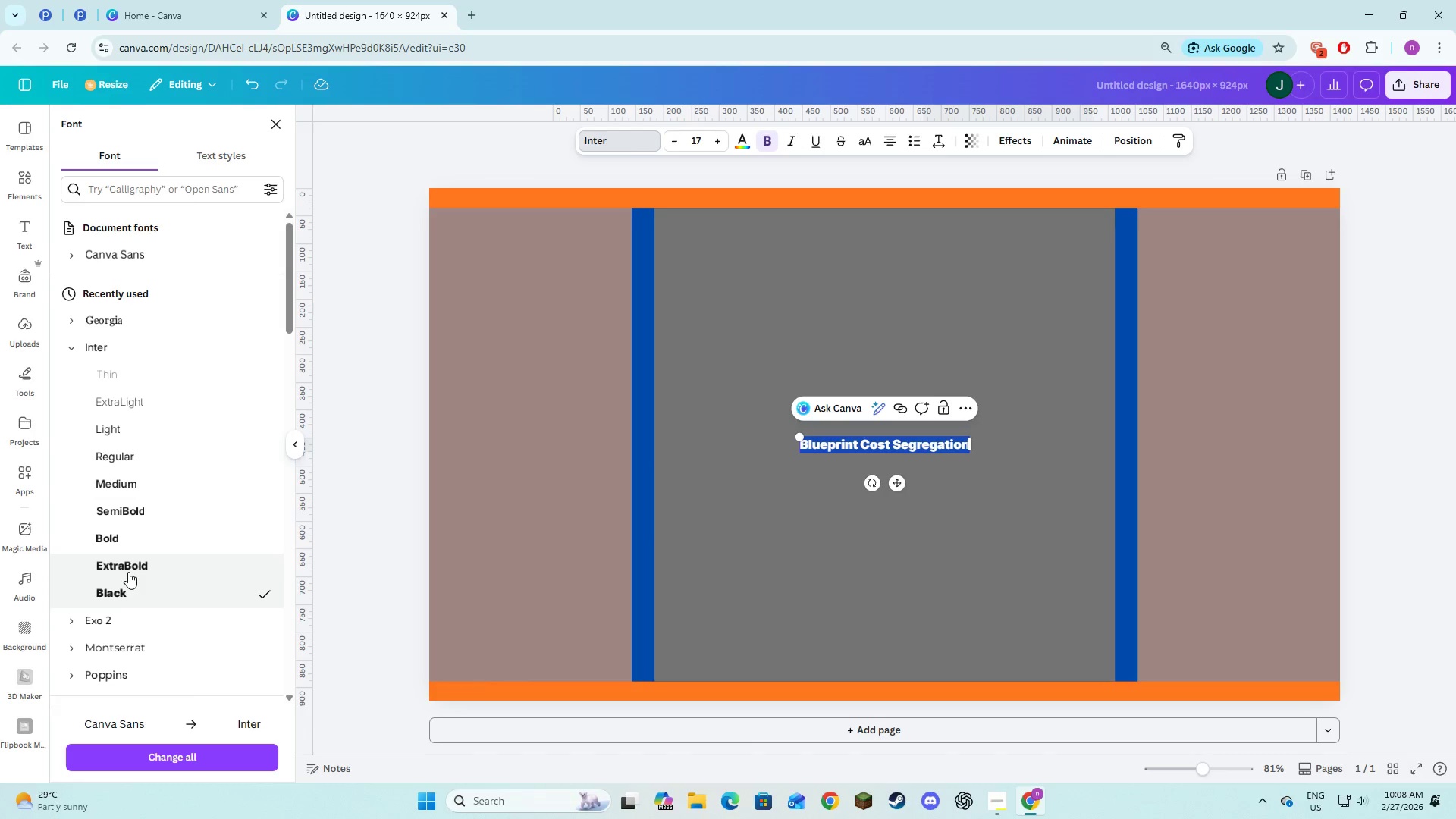 
left_click([118, 536])
 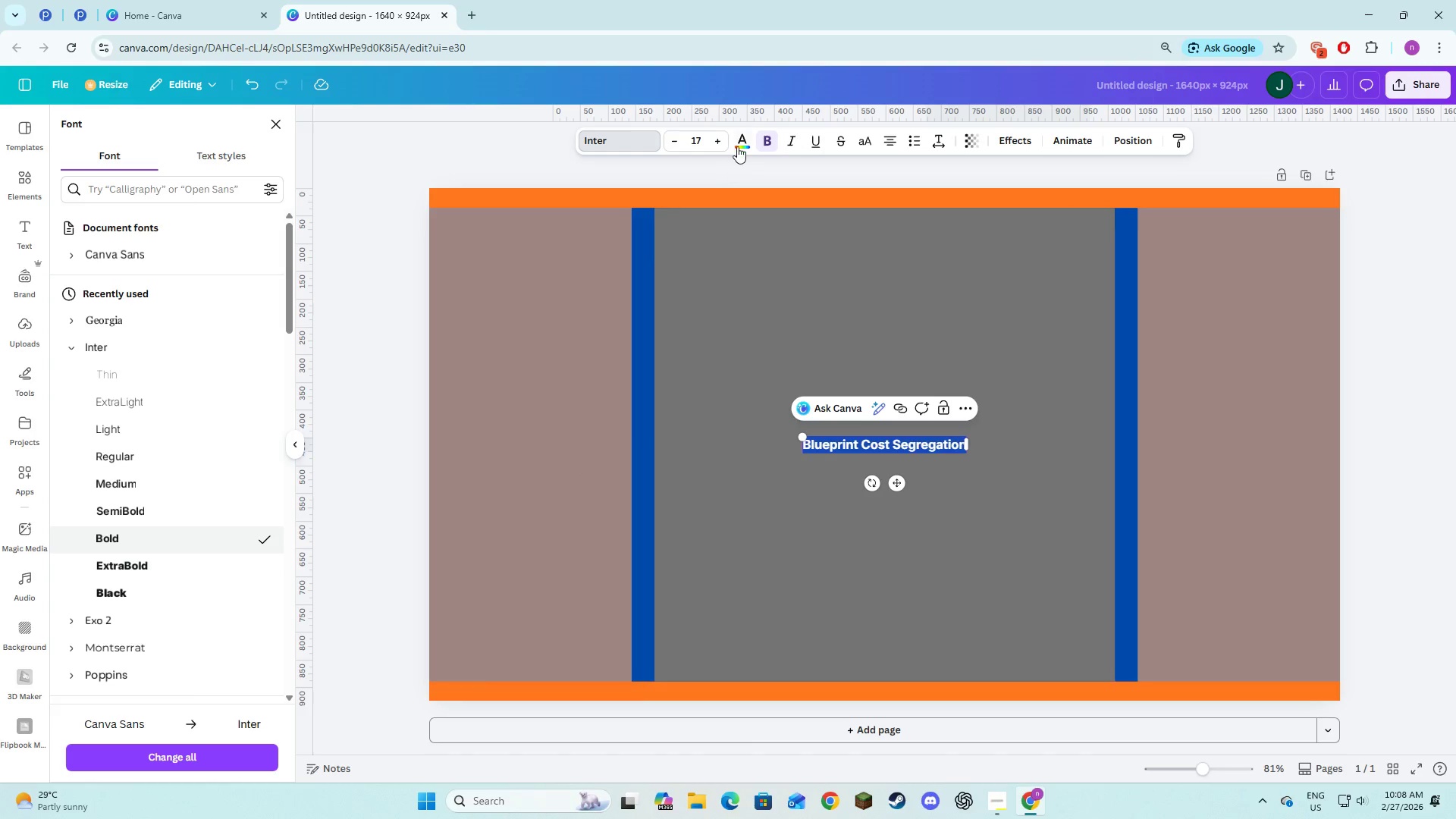 
double_click([718, 145])
 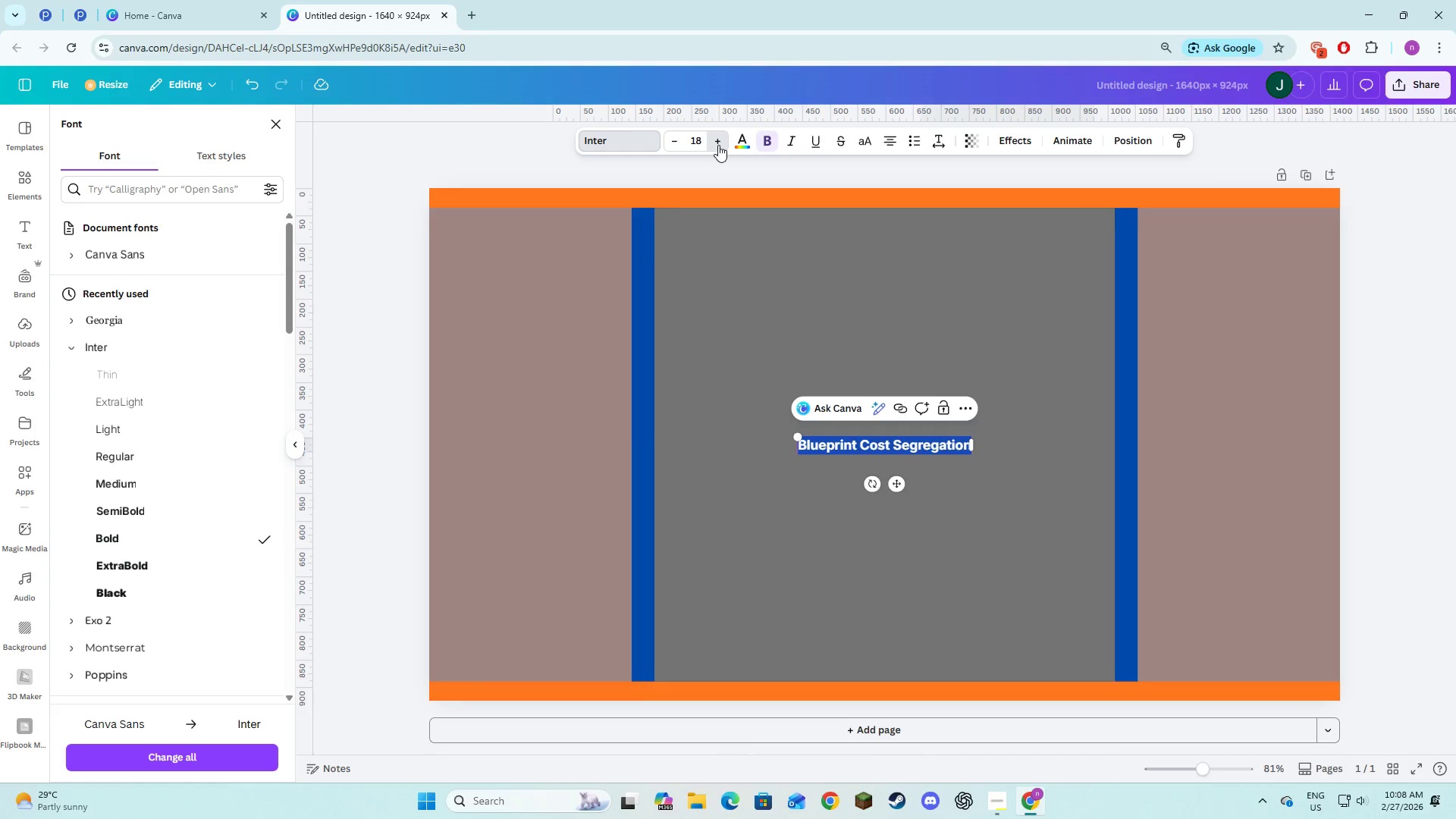 
triple_click([718, 145])
 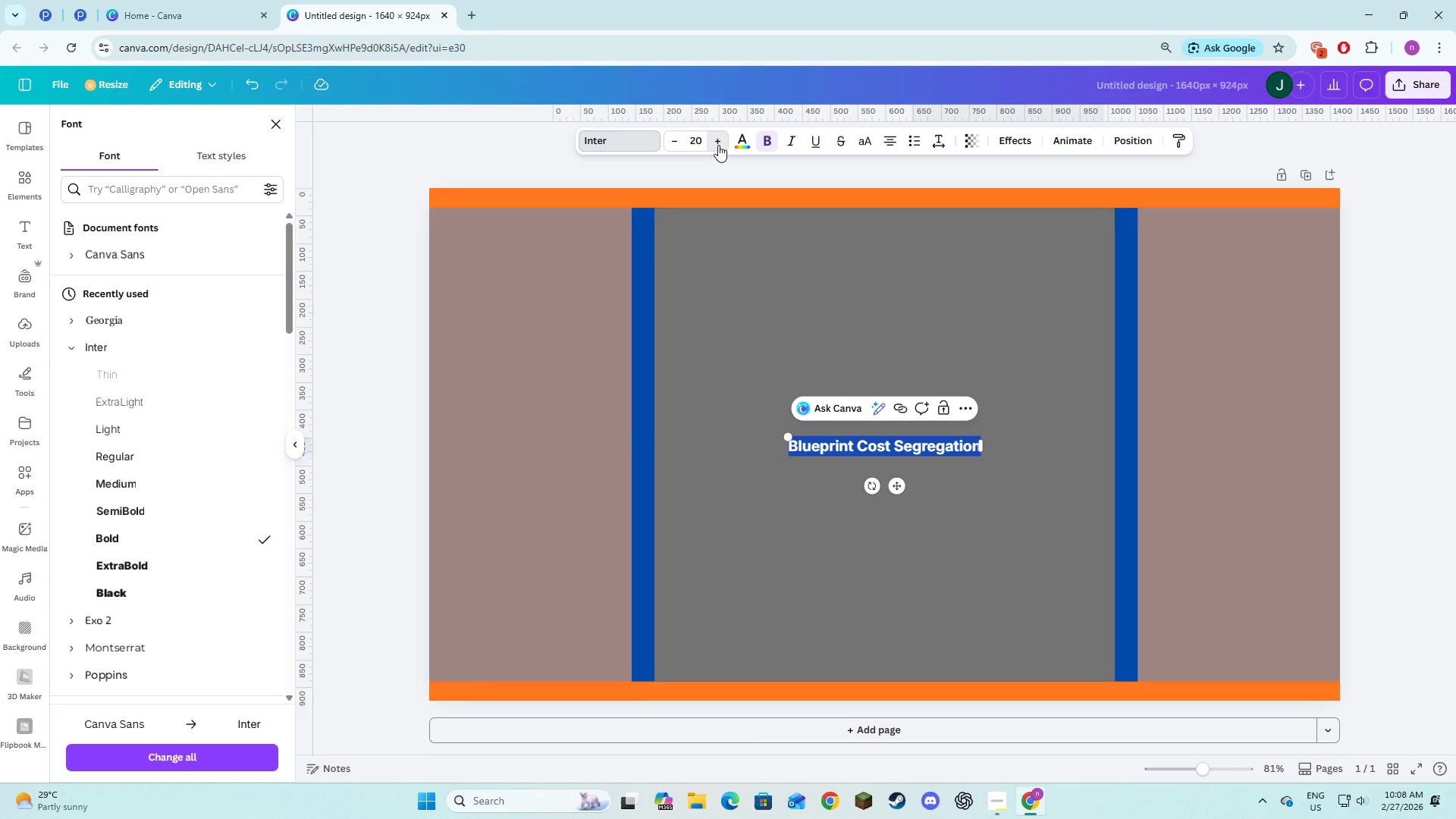 
triple_click([718, 145])
 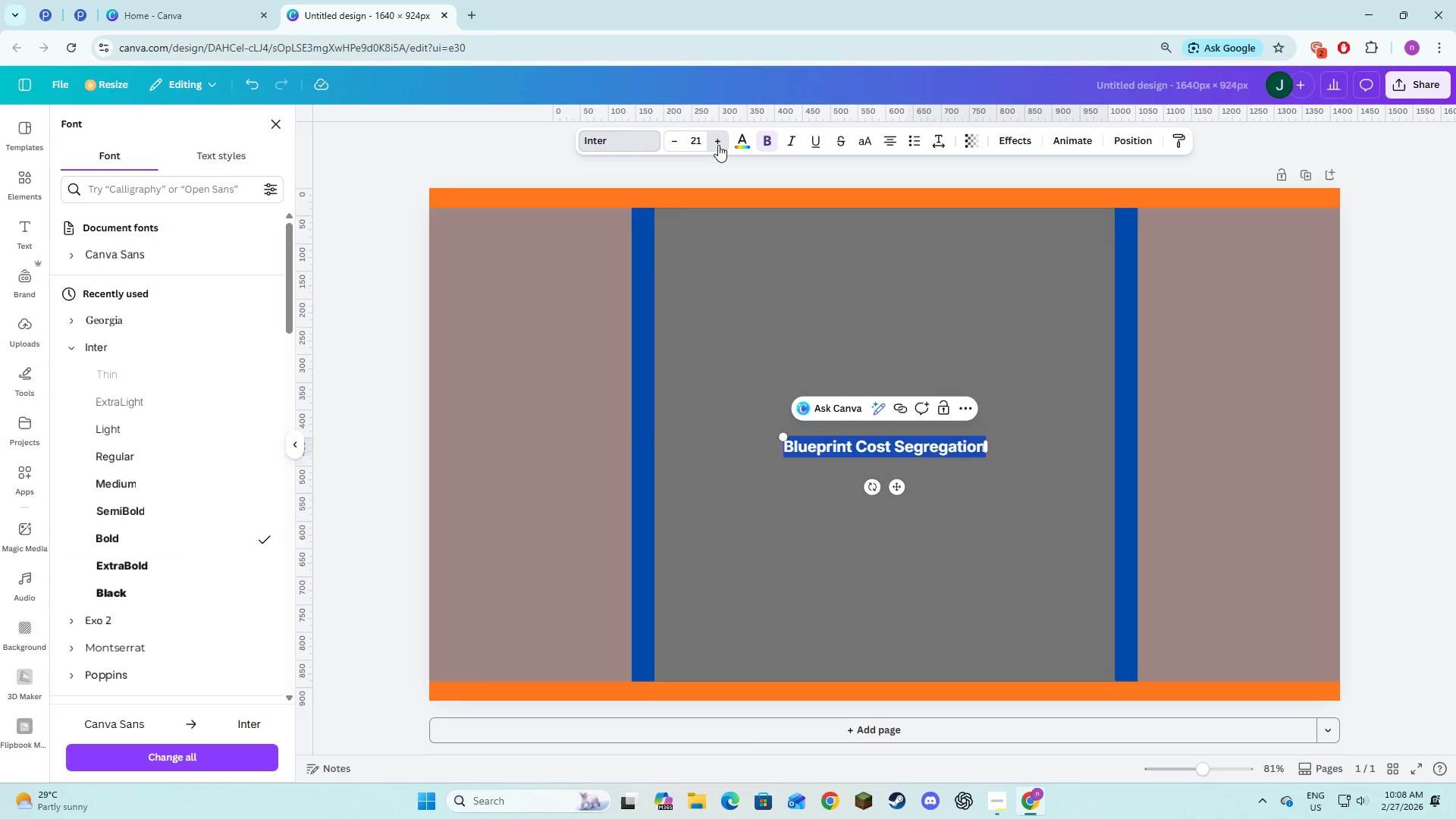 
triple_click([718, 145])
 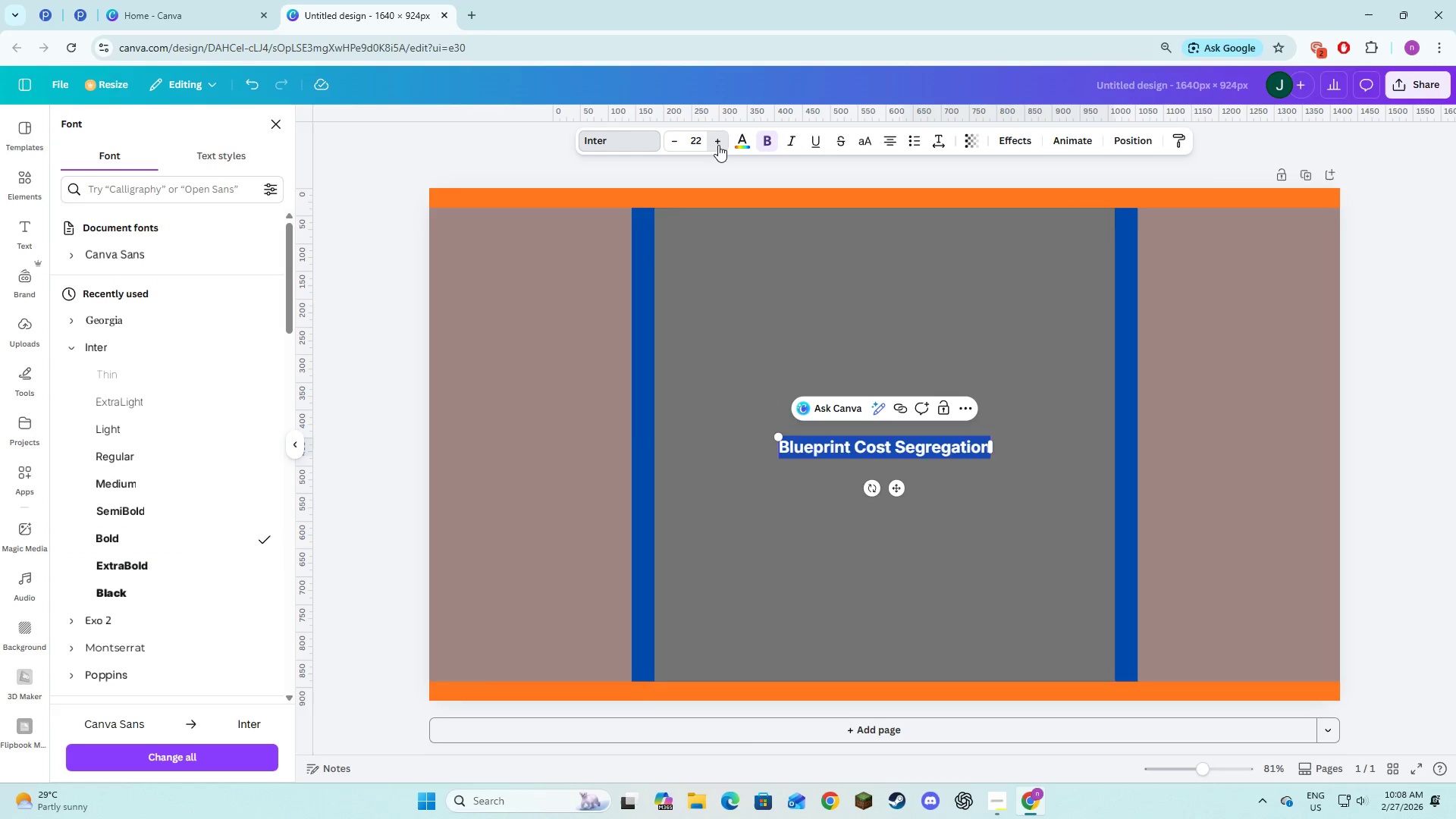 
triple_click([718, 145])
 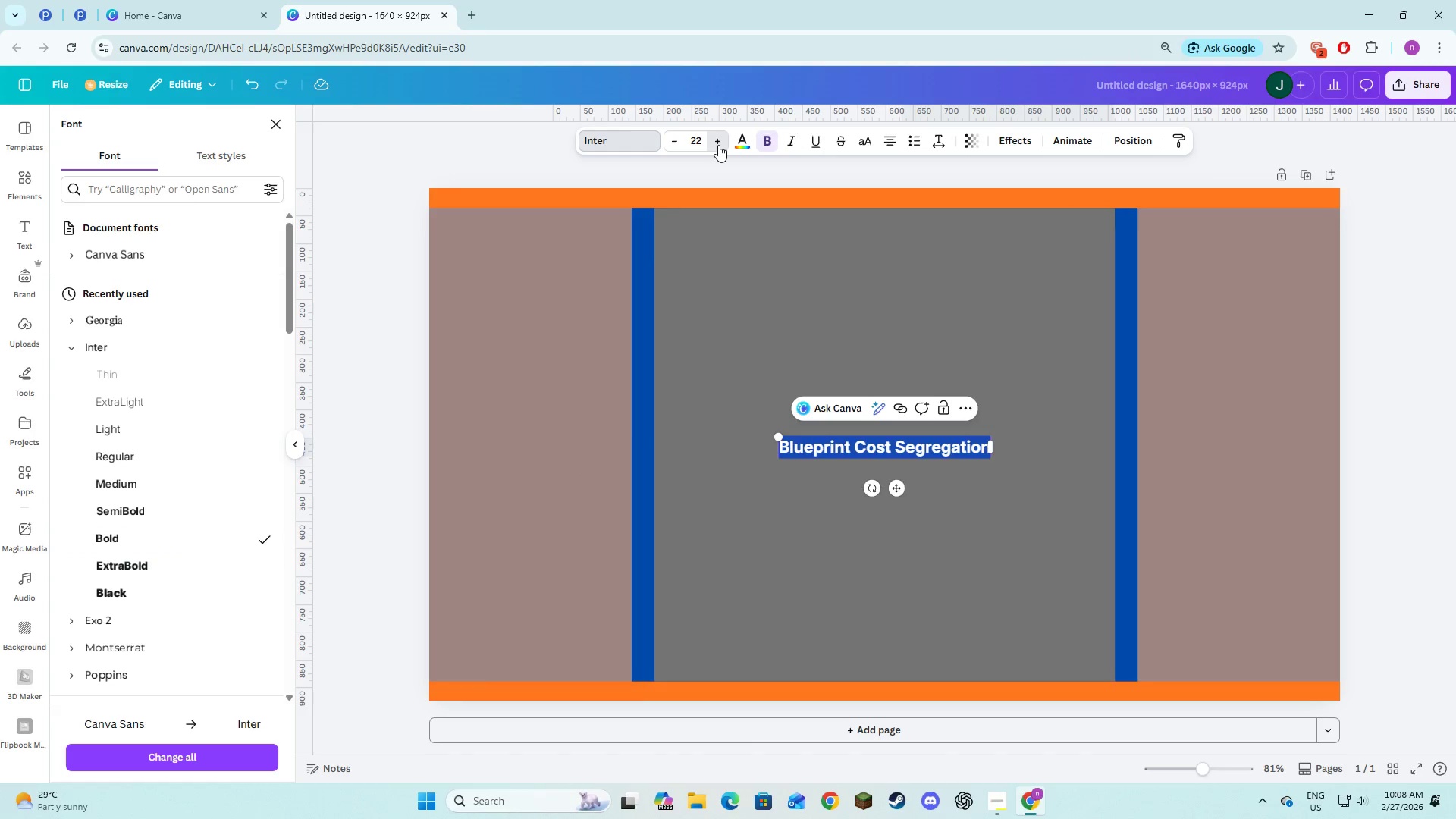 
triple_click([718, 145])
 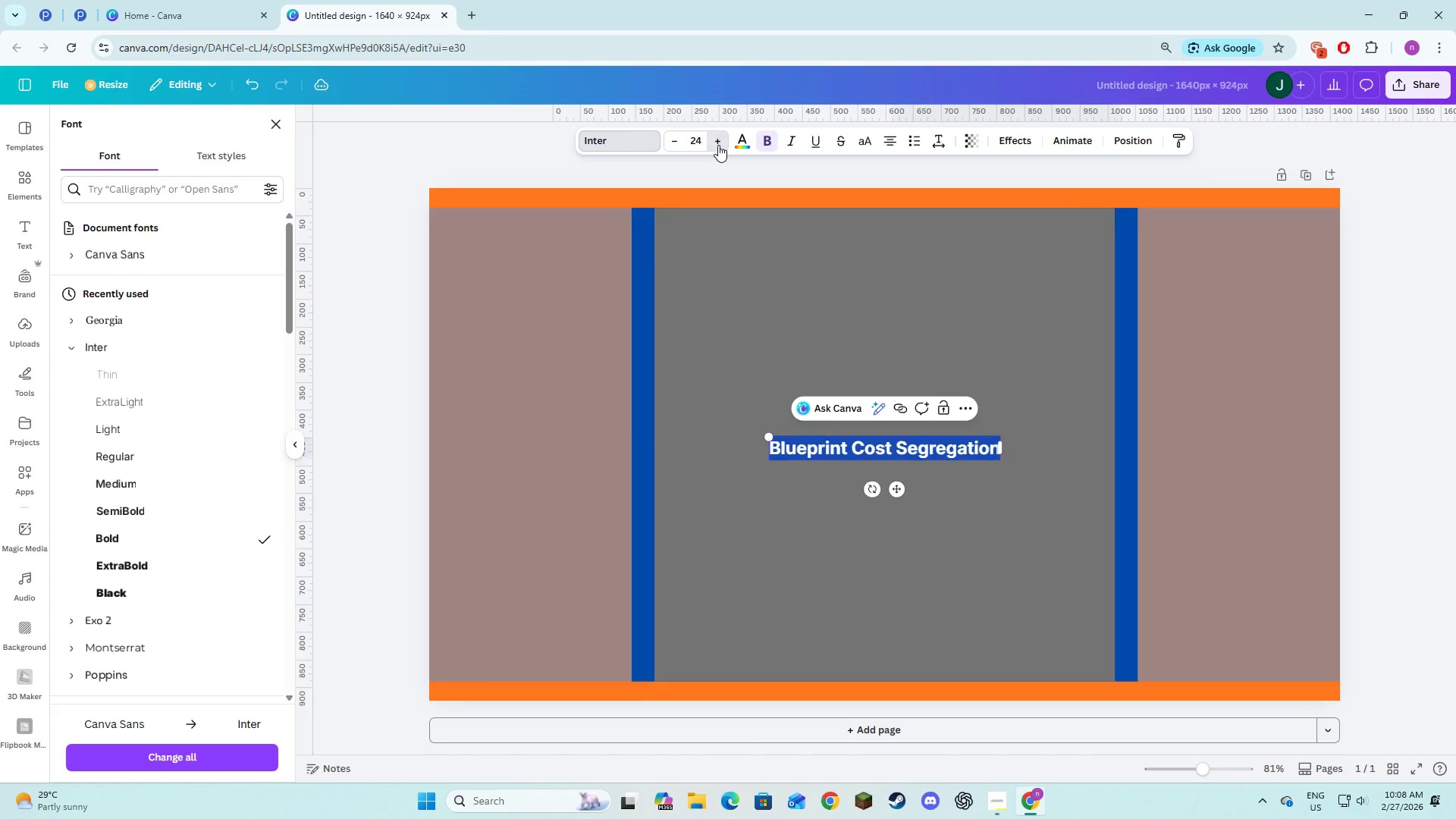 
triple_click([718, 145])
 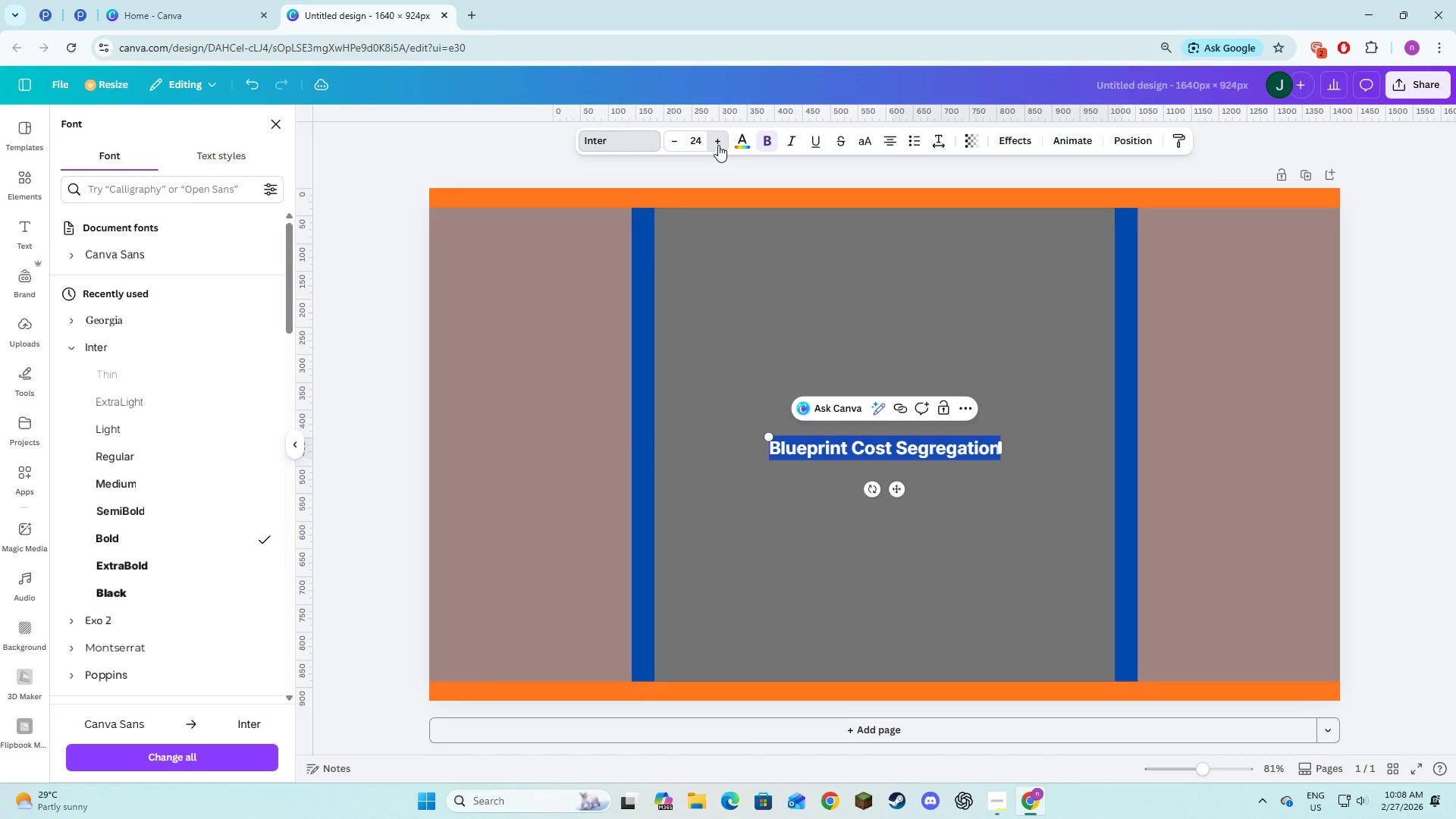 
triple_click([718, 145])
 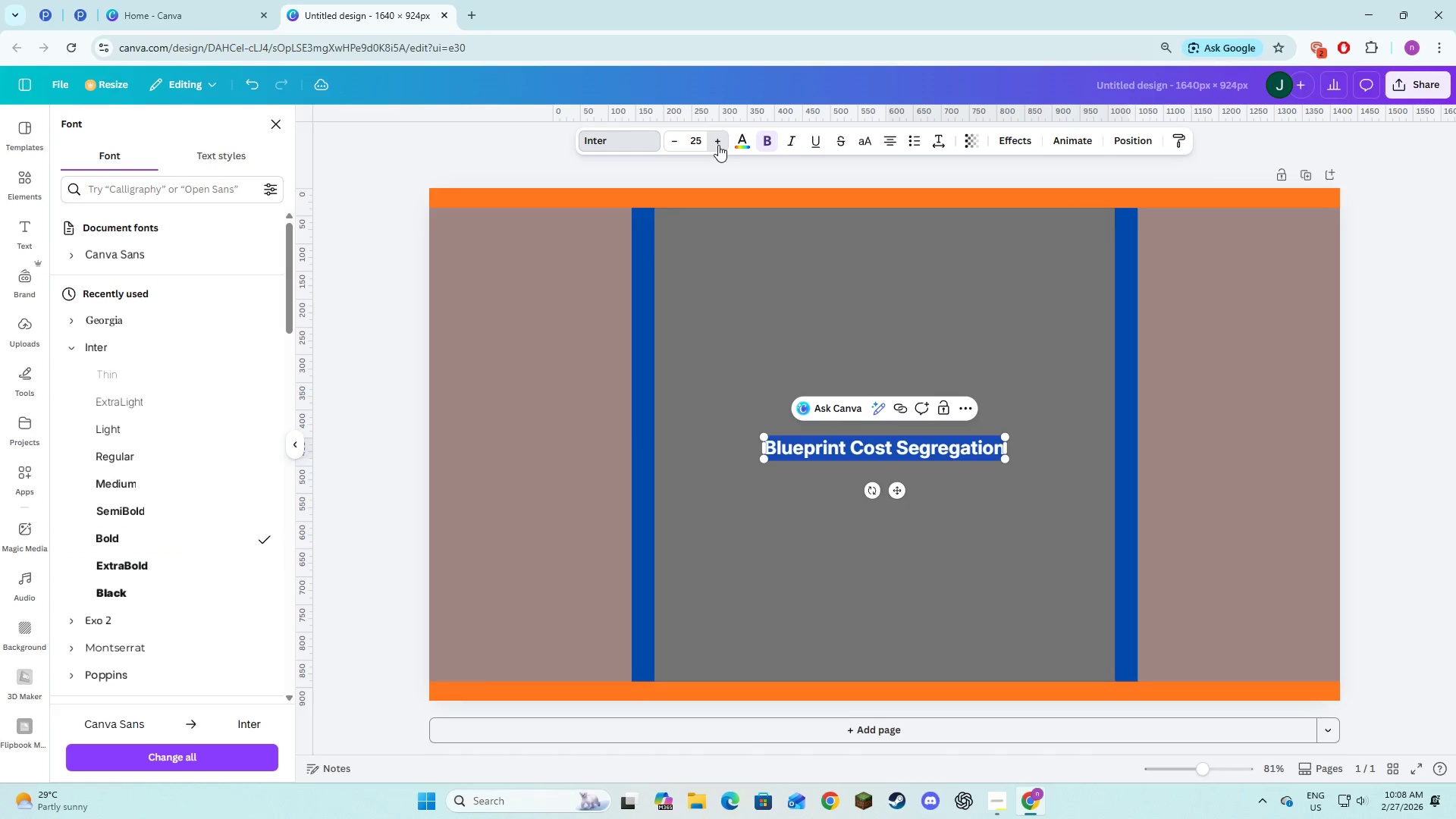 
triple_click([718, 145])
 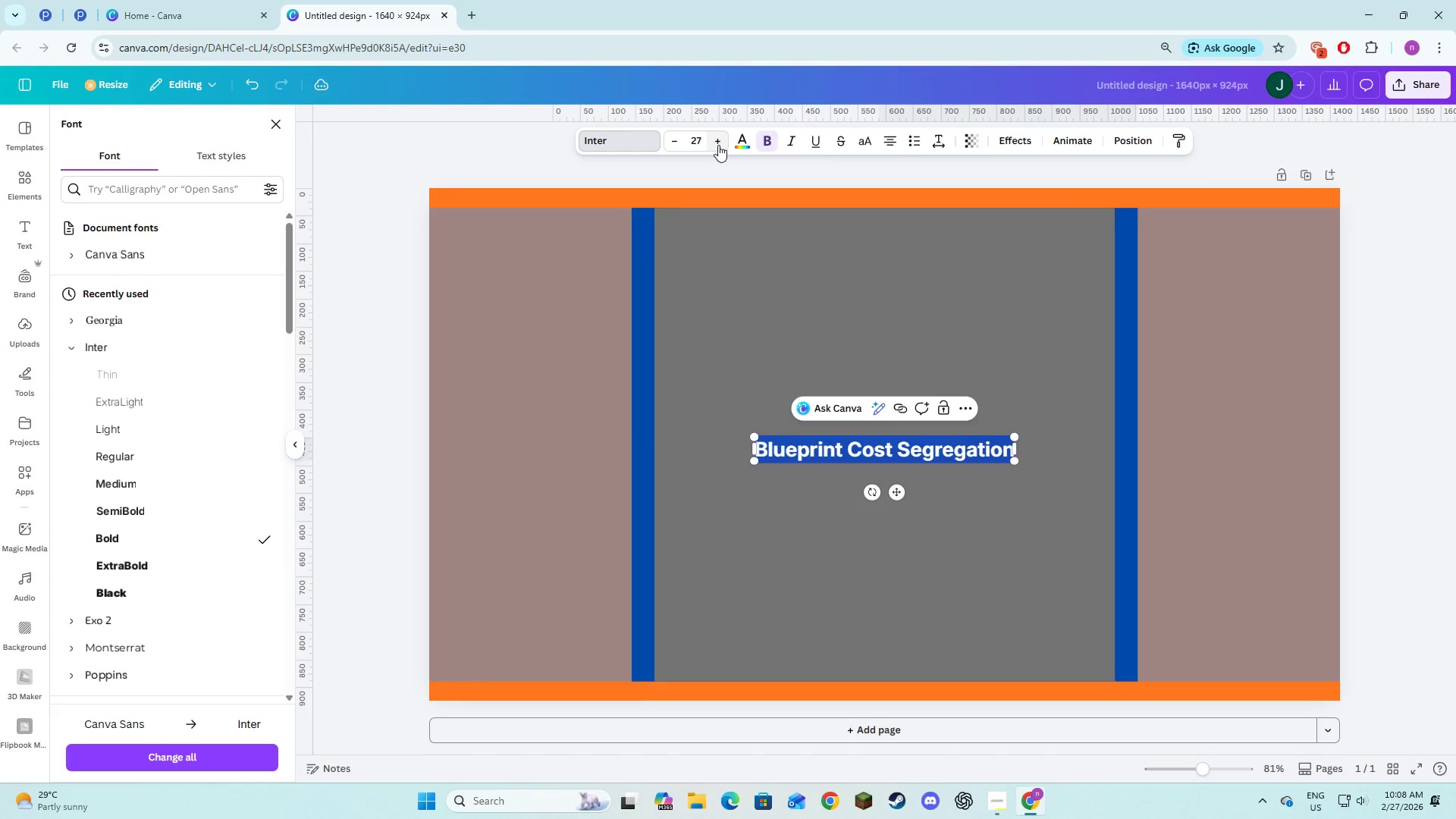 
left_click([718, 145])
 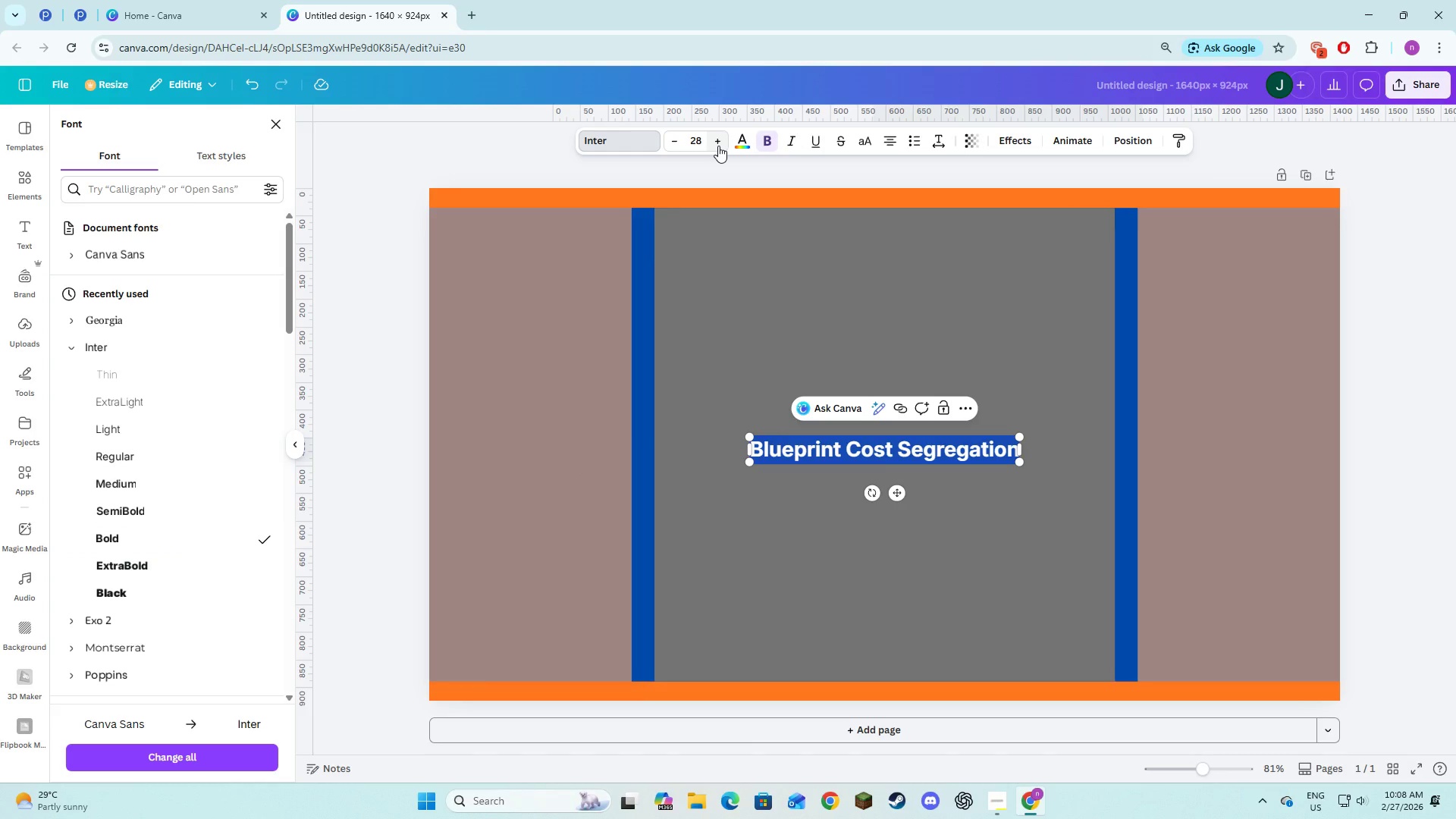 
left_click([718, 146])
 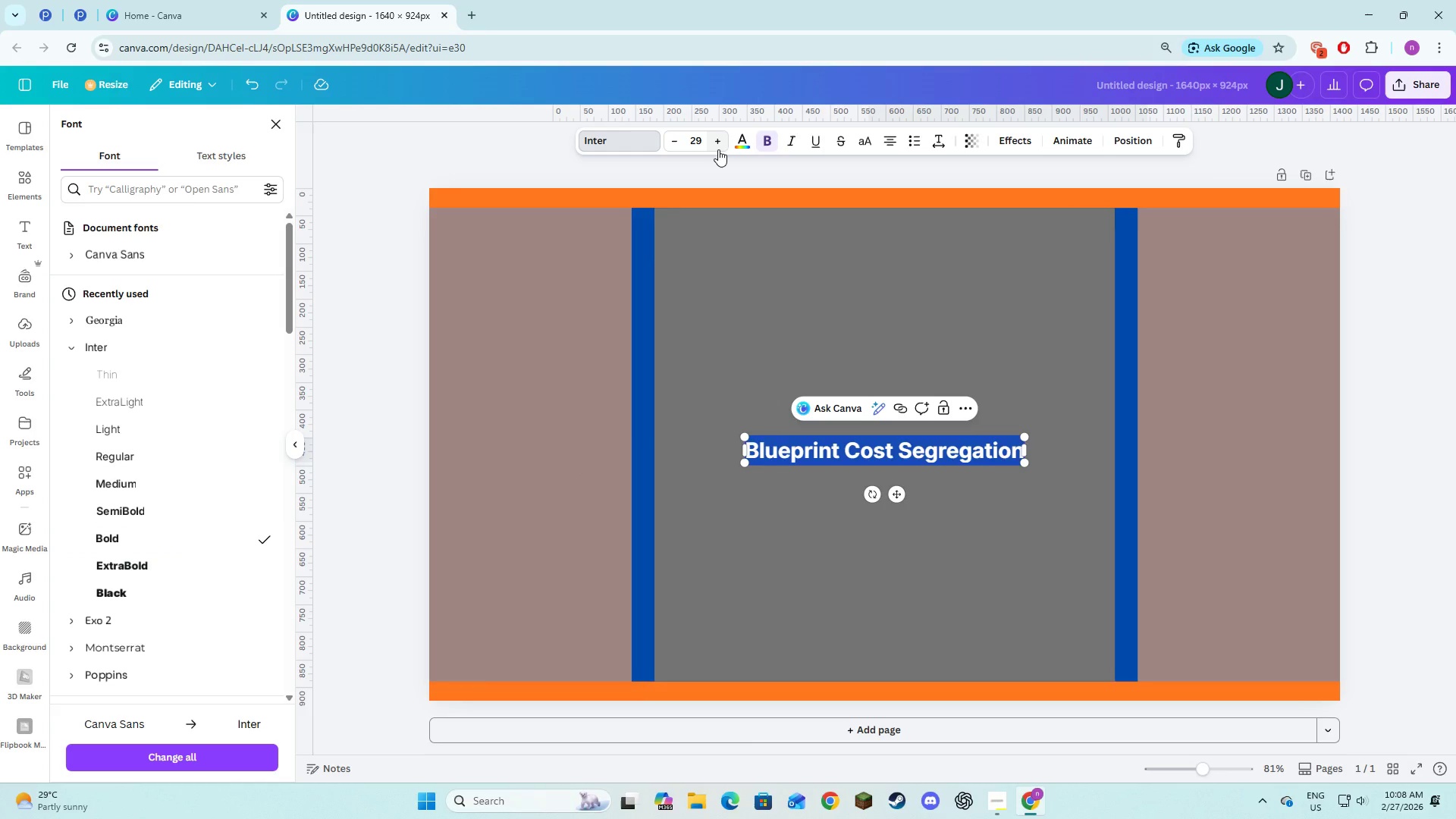 
left_click([718, 149])
 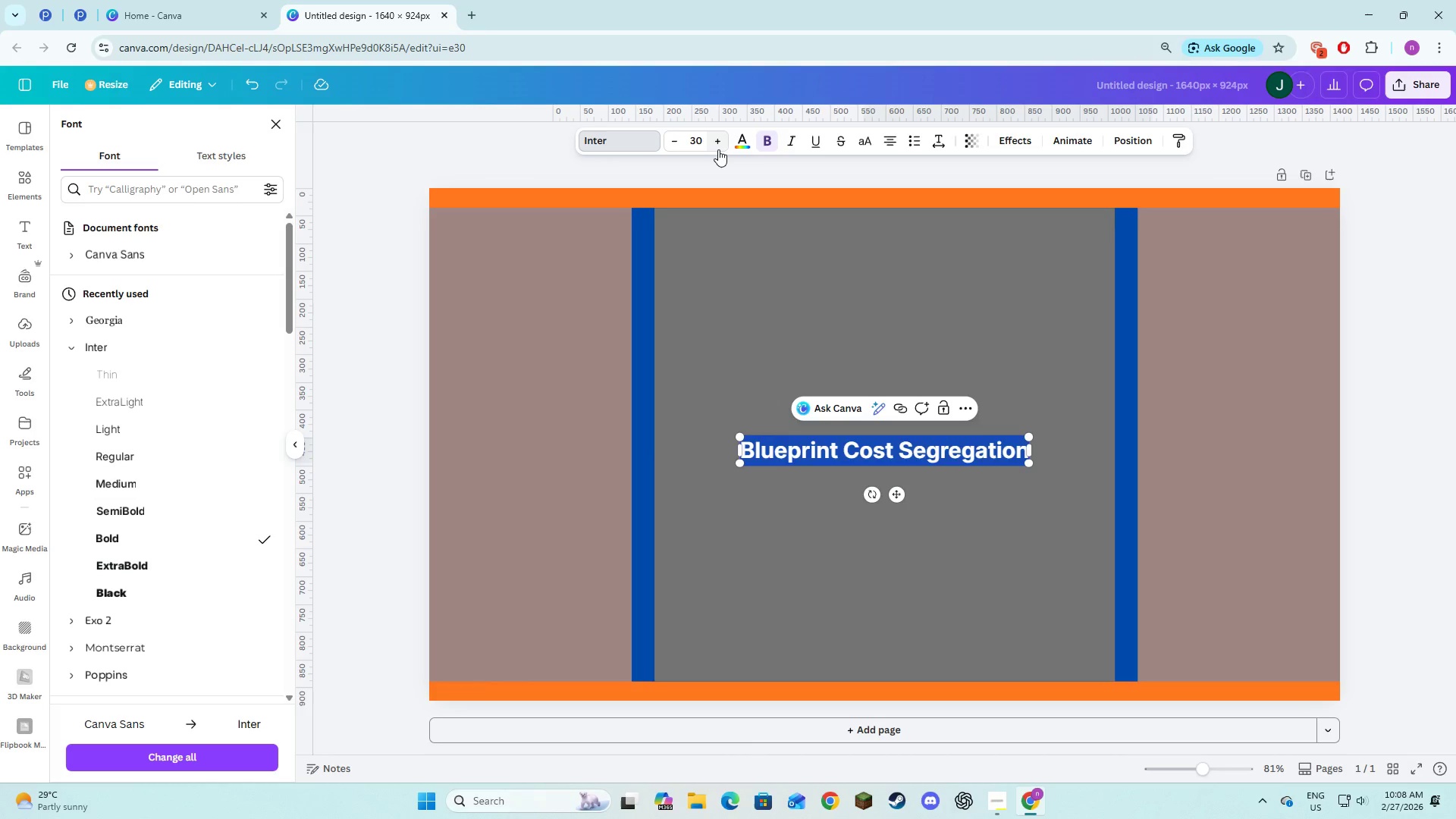 
left_click([718, 149])
 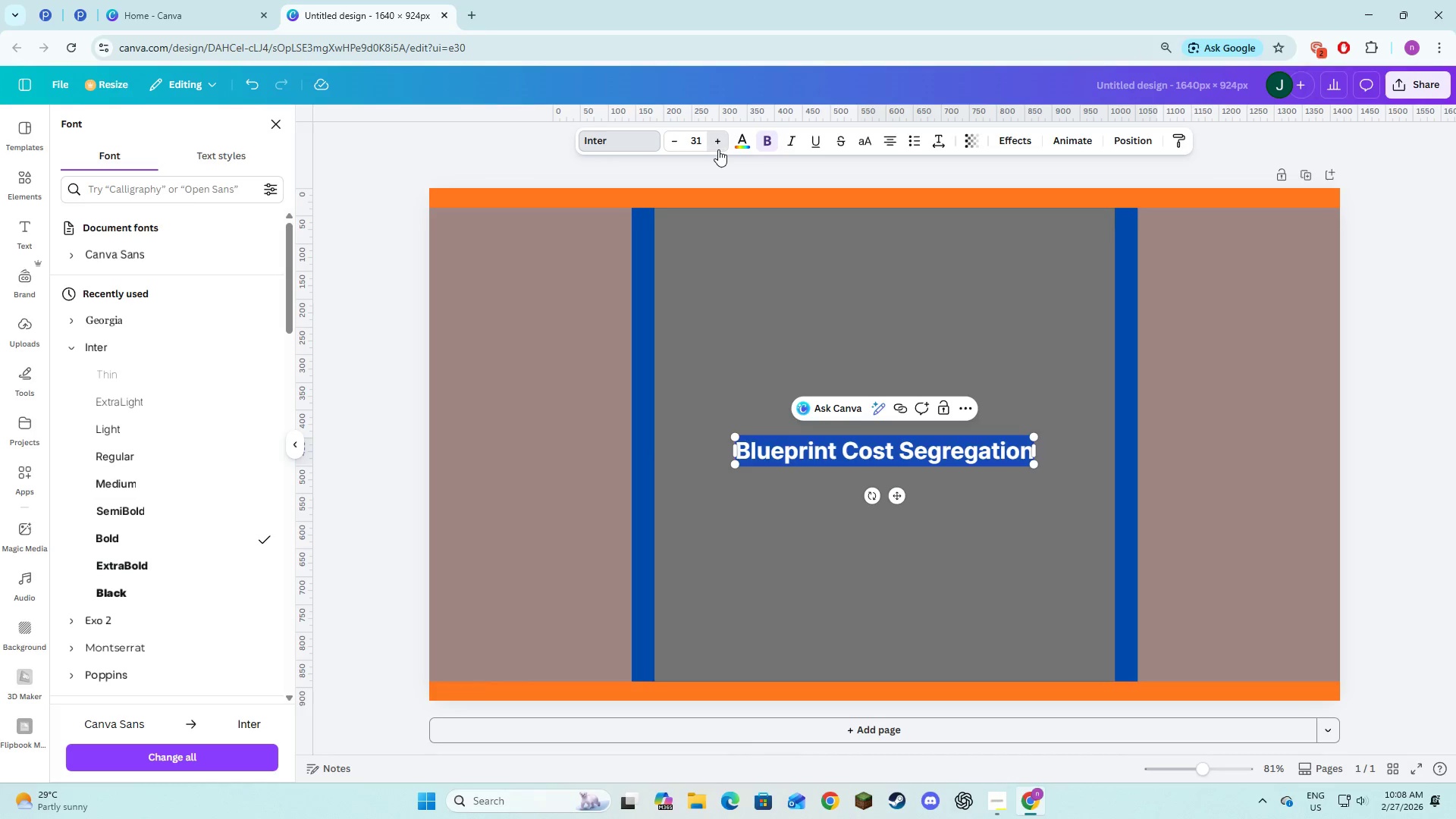 
double_click([718, 149])
 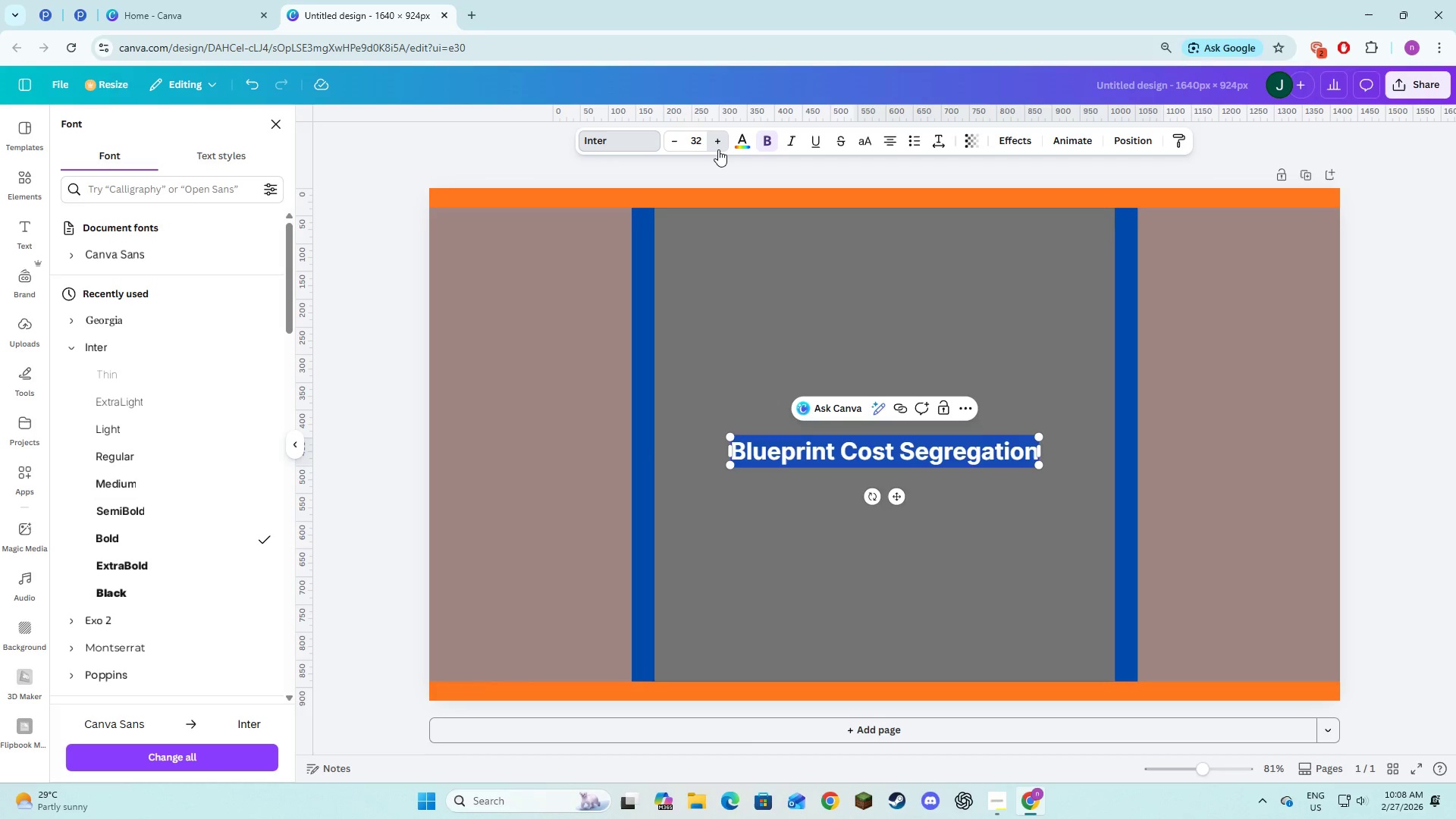 
triple_click([718, 149])
 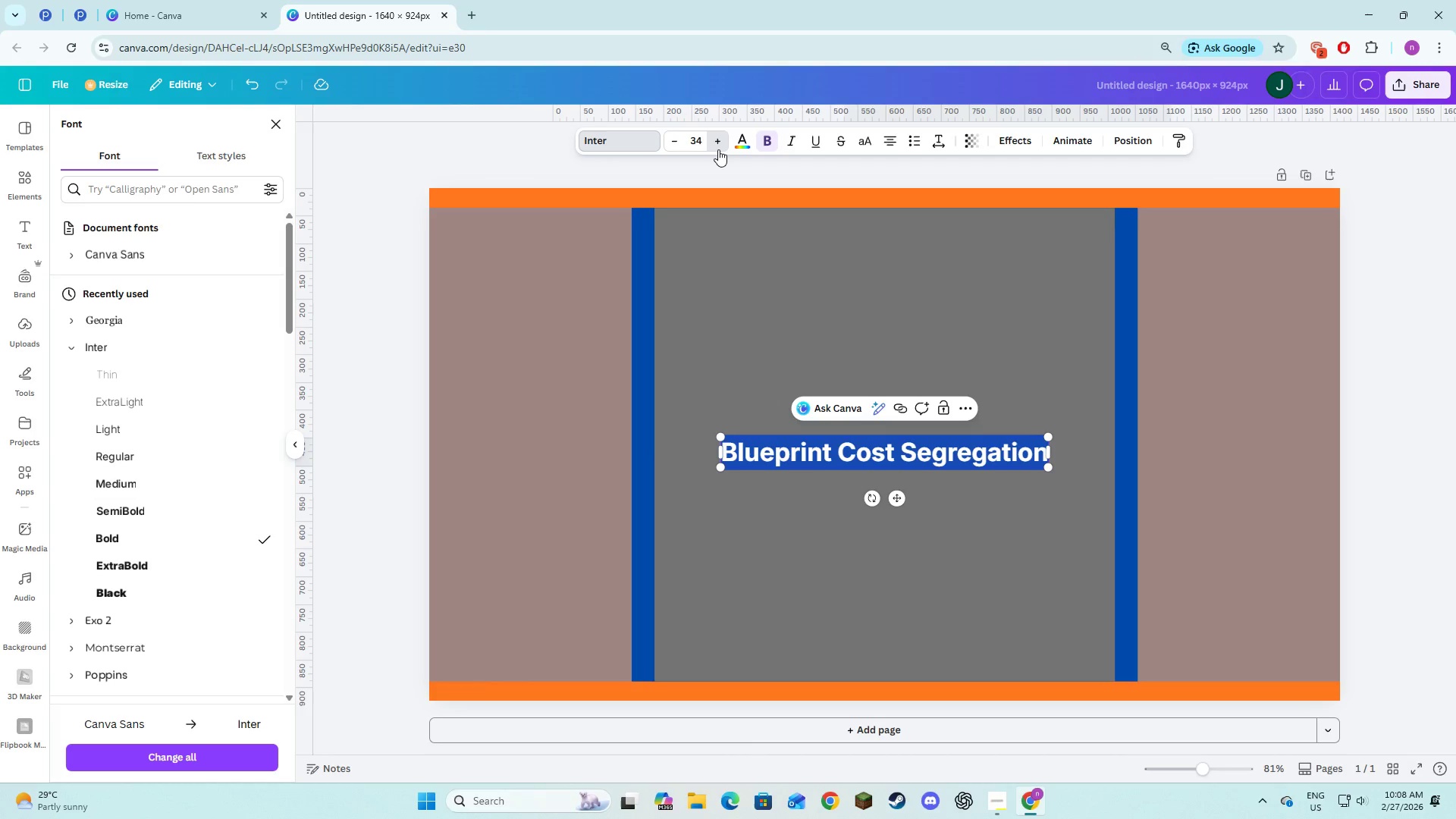 
triple_click([718, 149])
 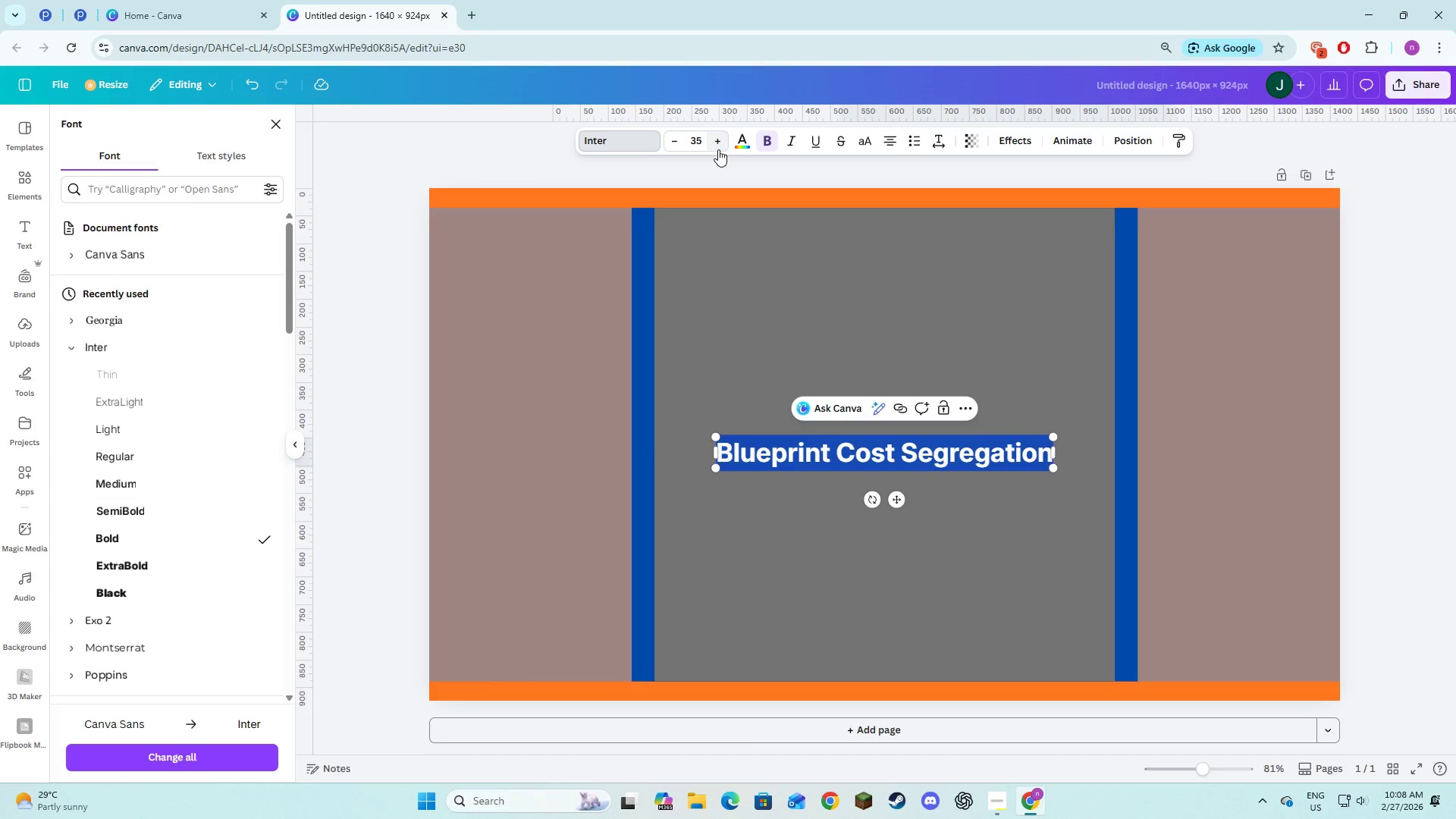 
triple_click([718, 149])
 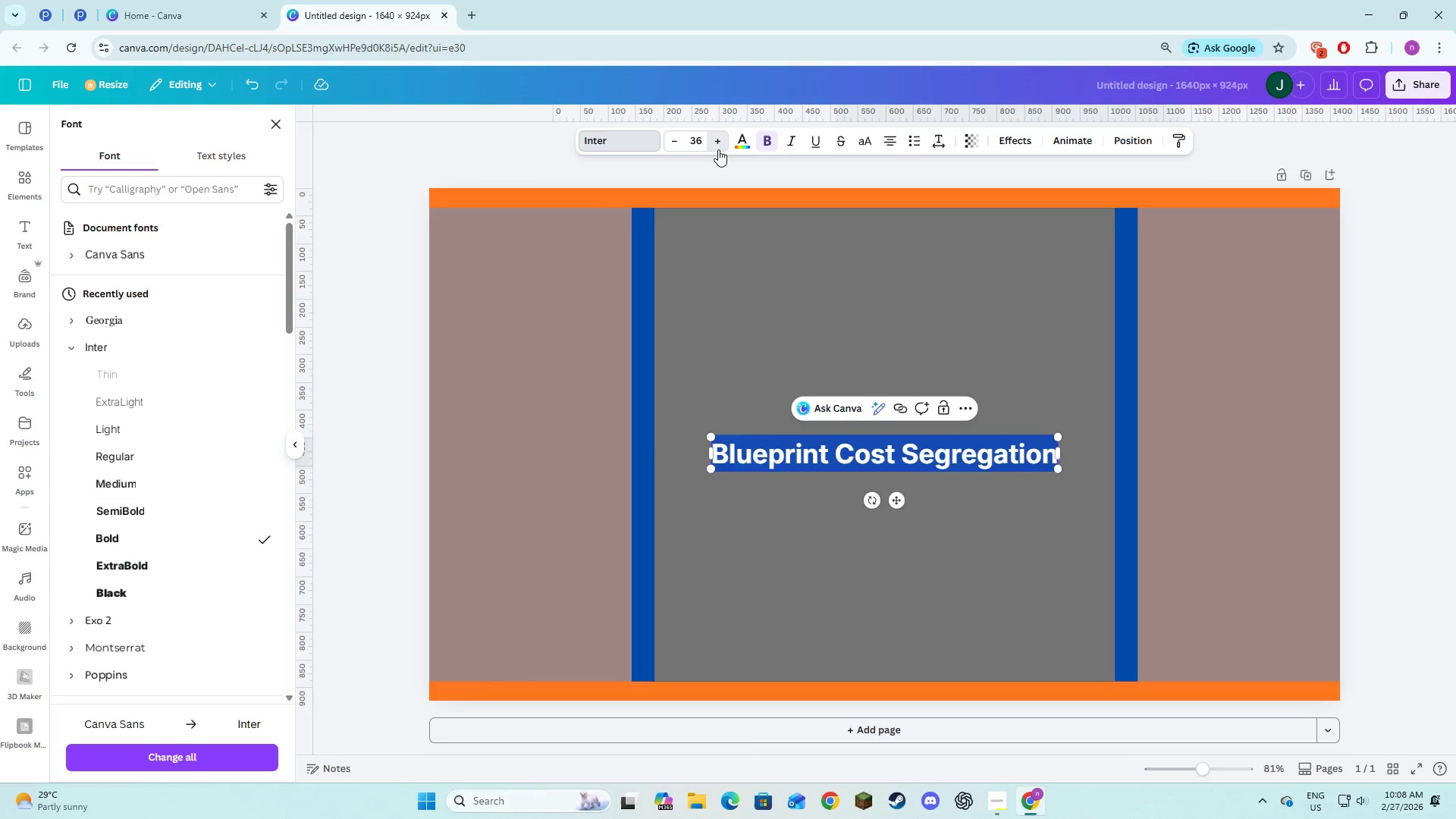 
triple_click([718, 149])
 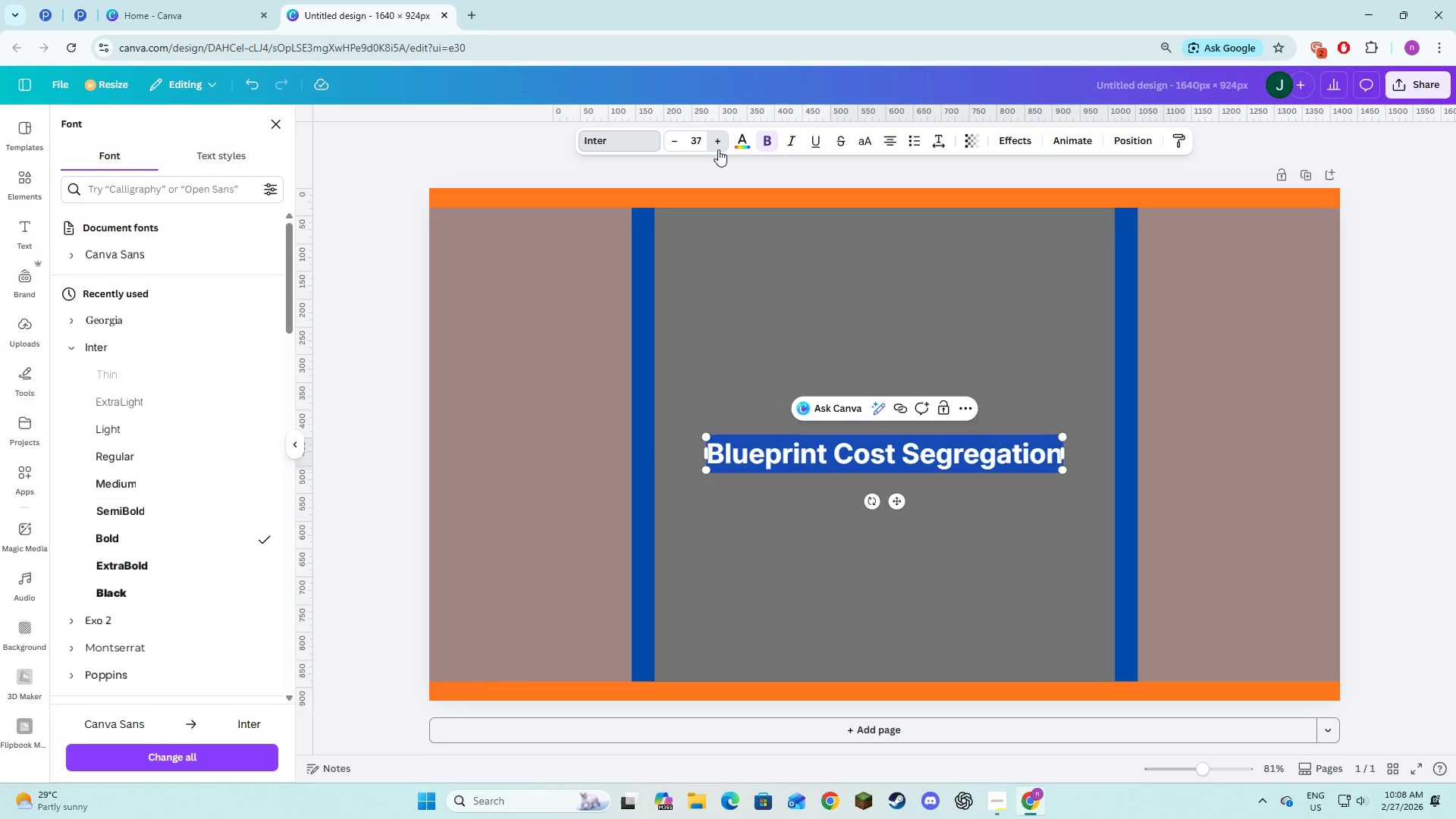 
triple_click([718, 149])
 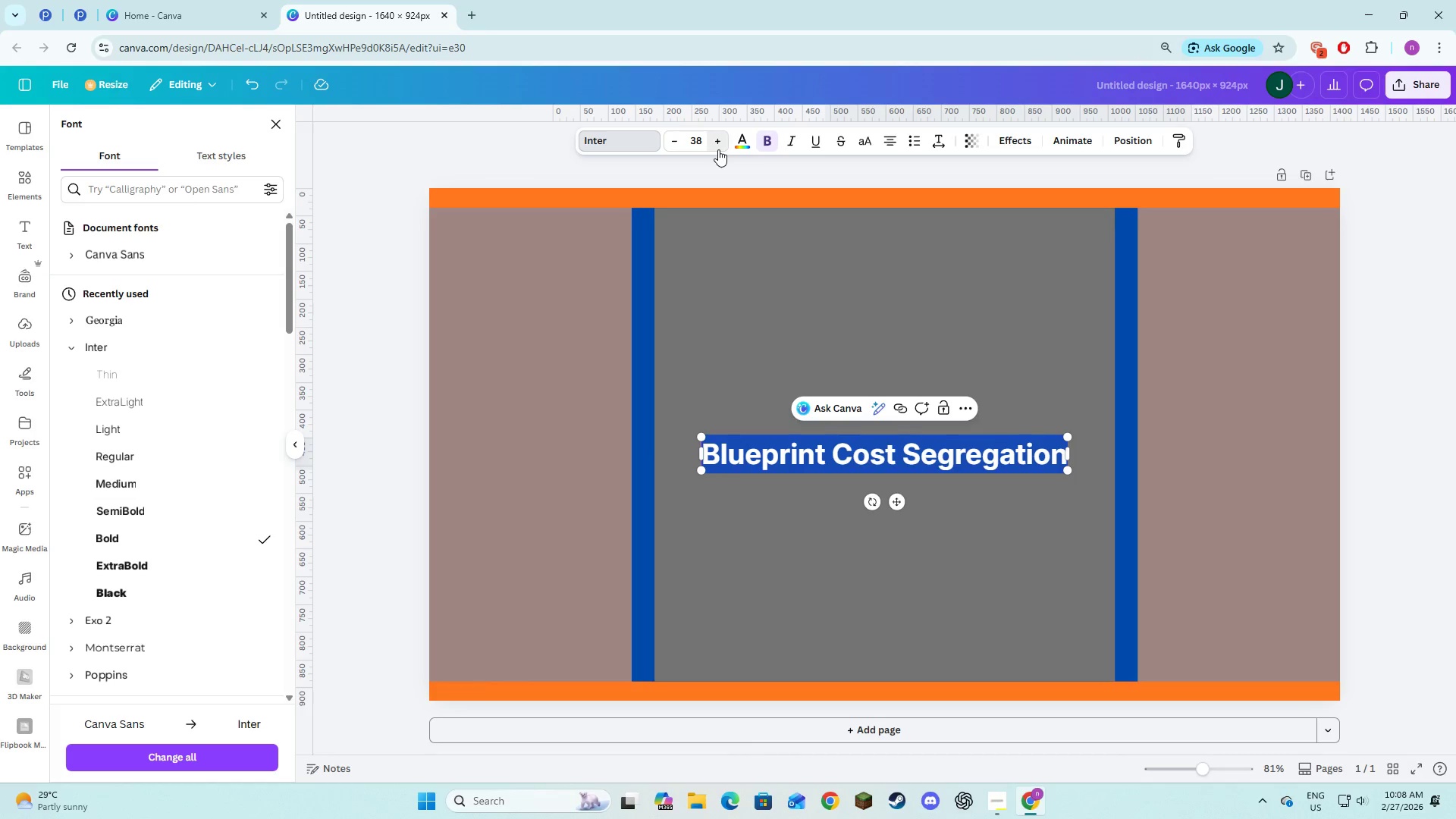 
double_click([718, 149])
 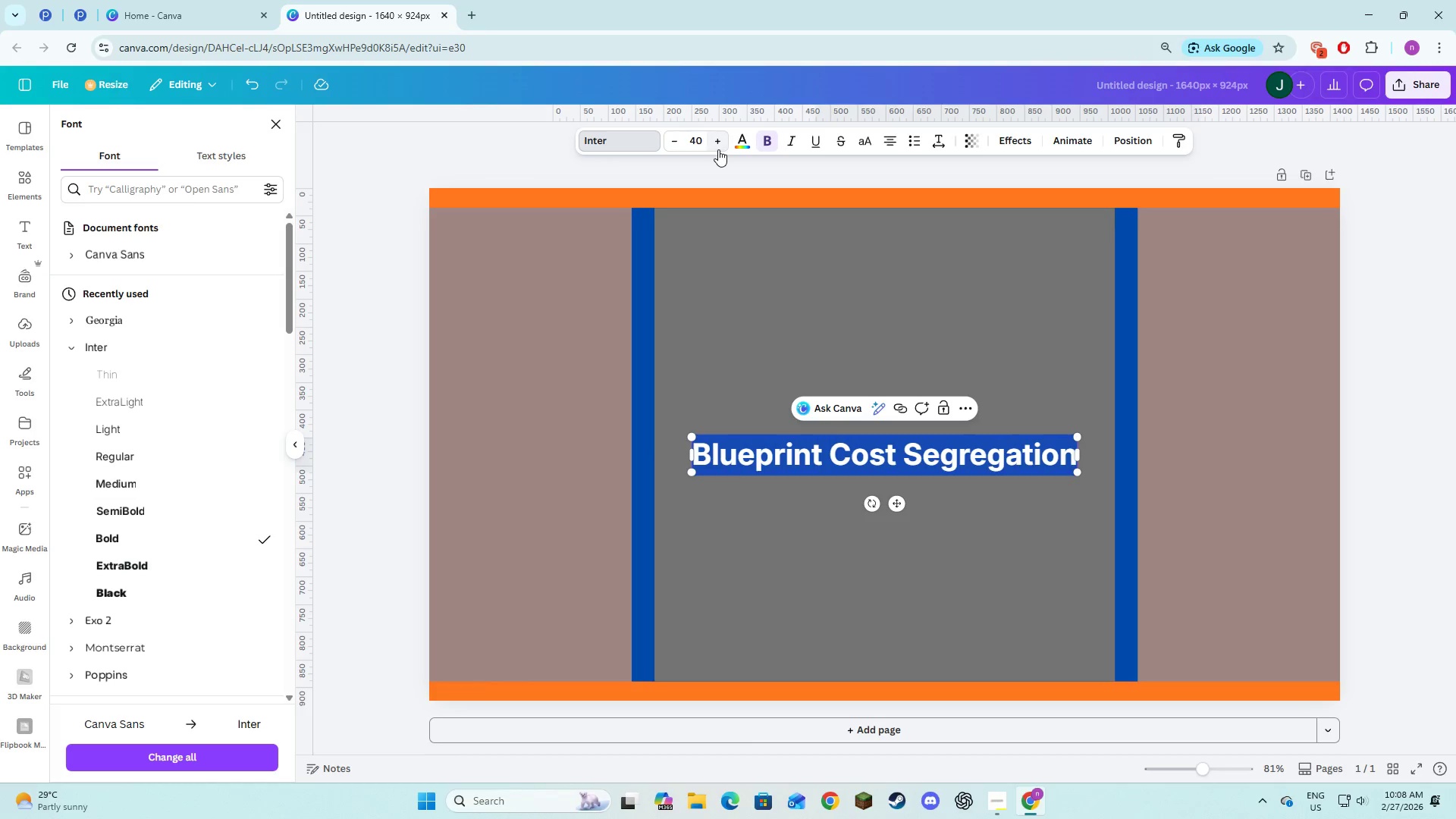 
triple_click([718, 149])
 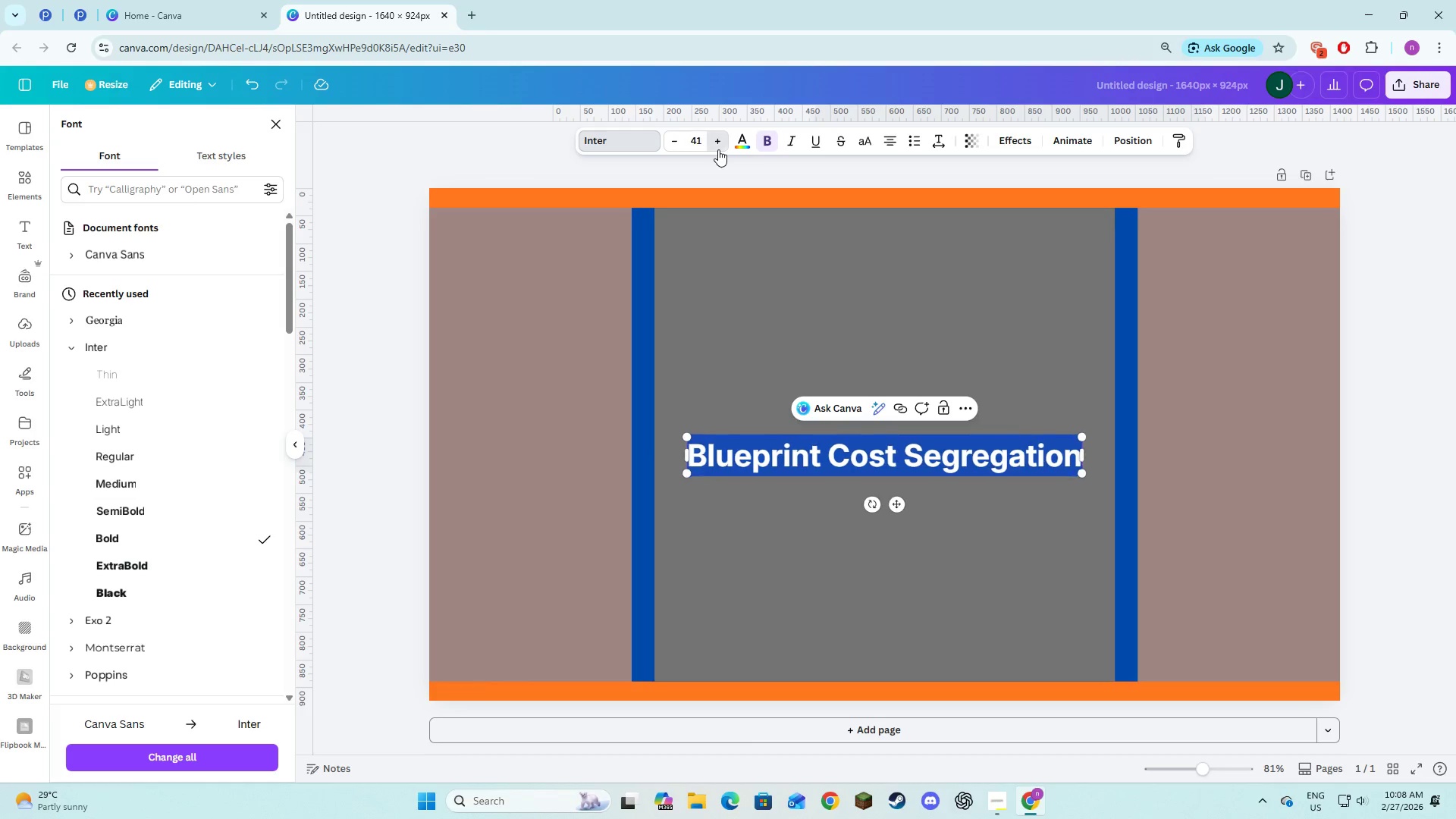 
triple_click([718, 149])
 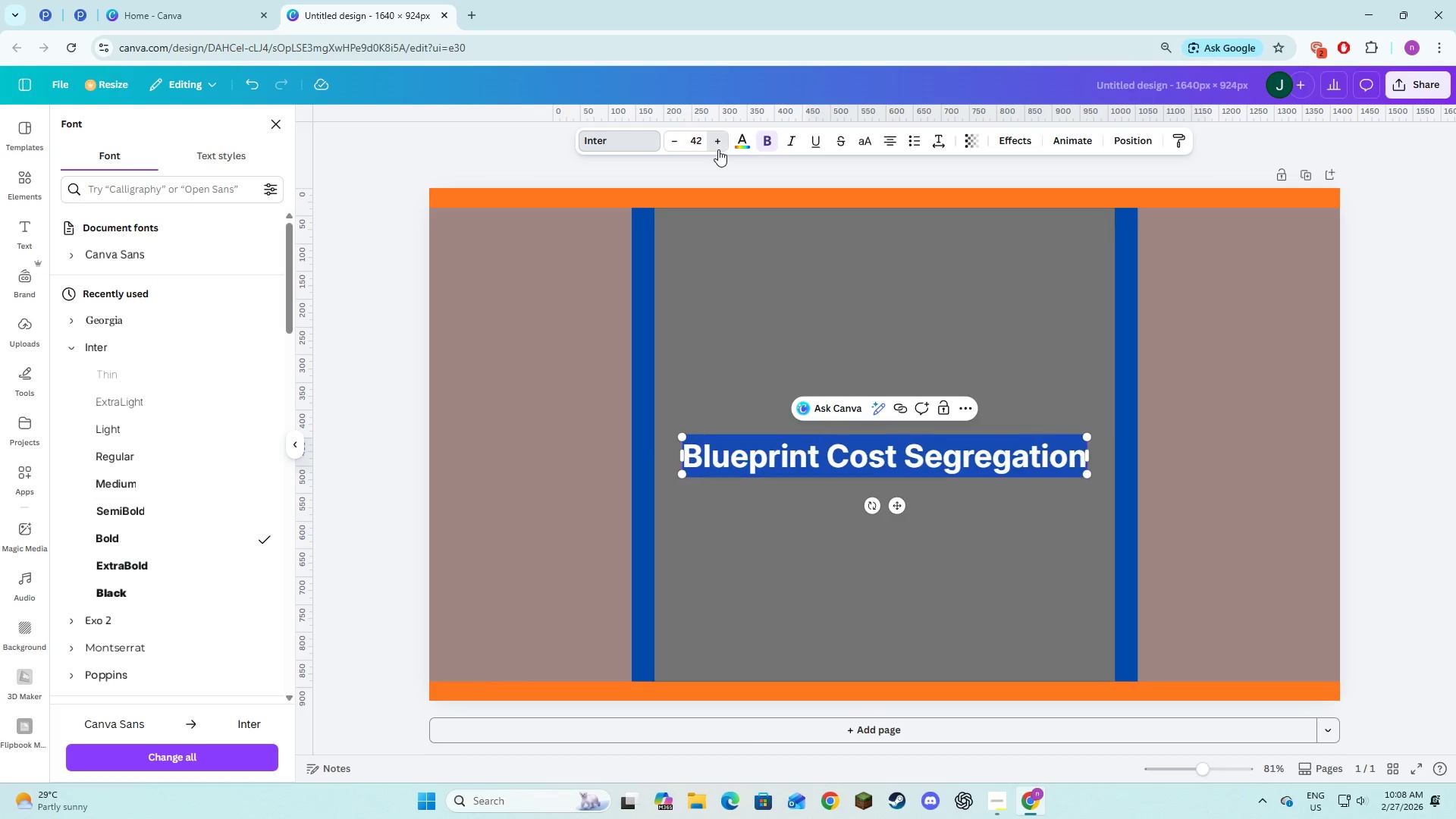 
triple_click([718, 149])
 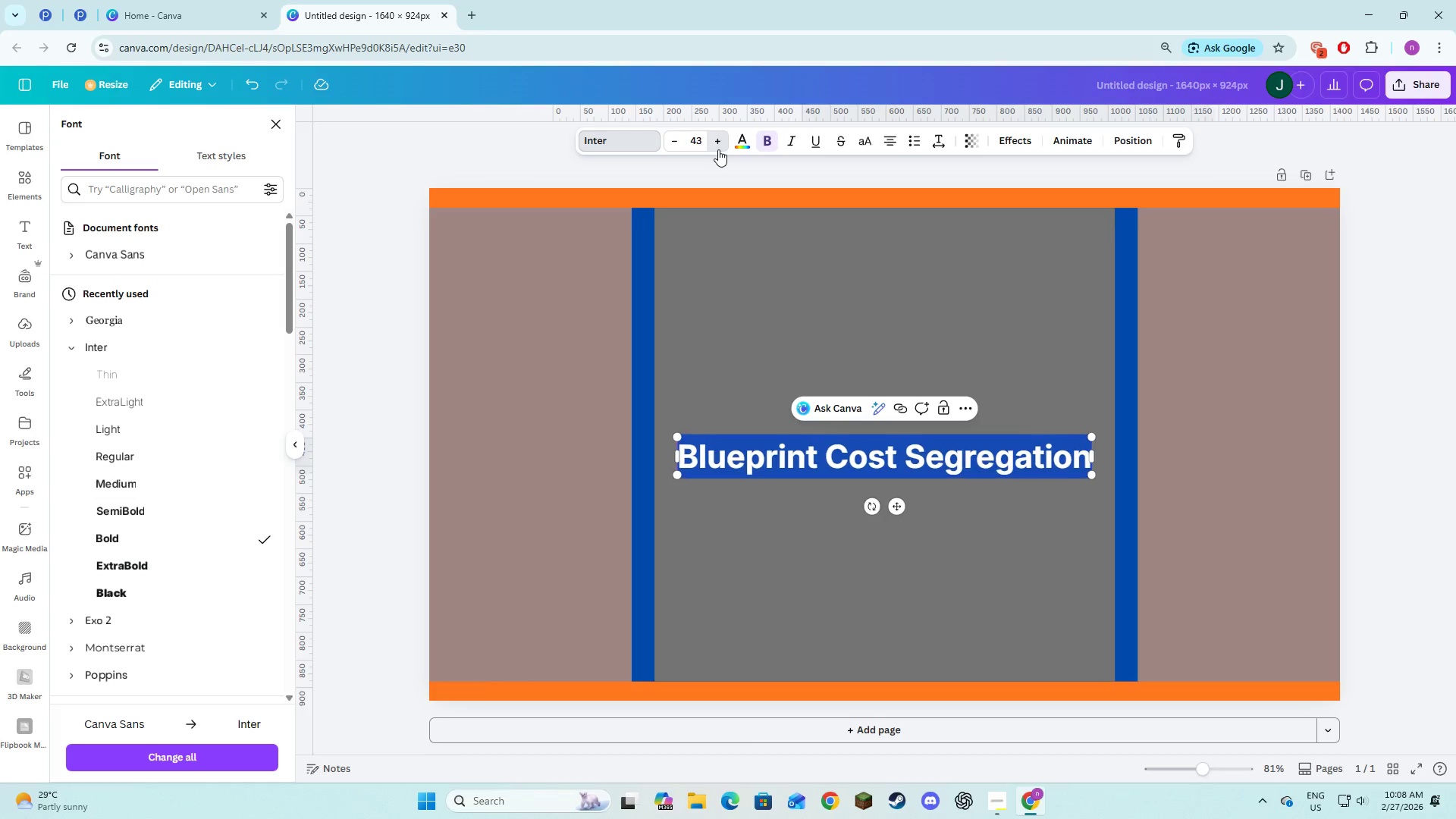 
triple_click([718, 149])
 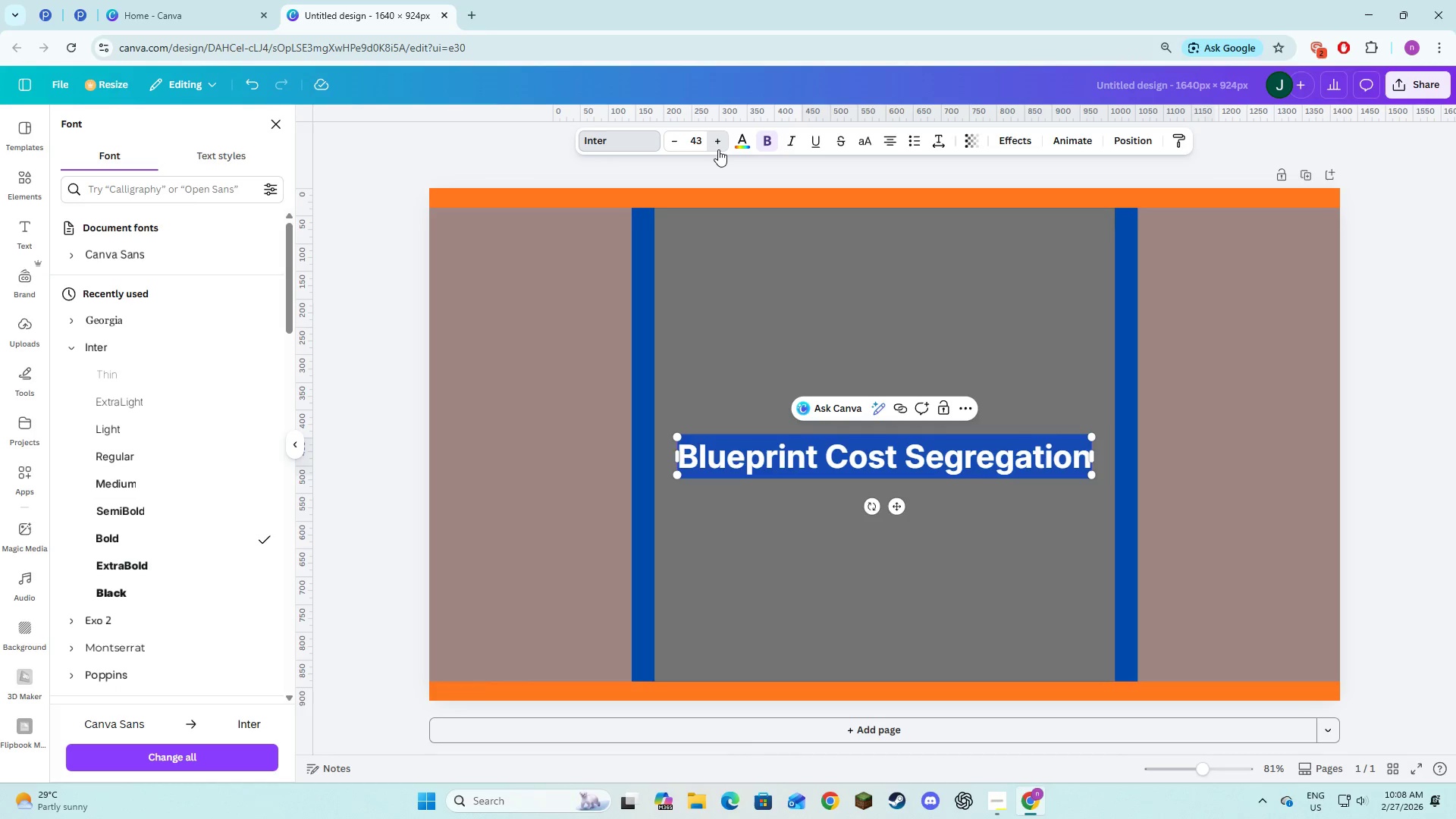 
triple_click([718, 149])
 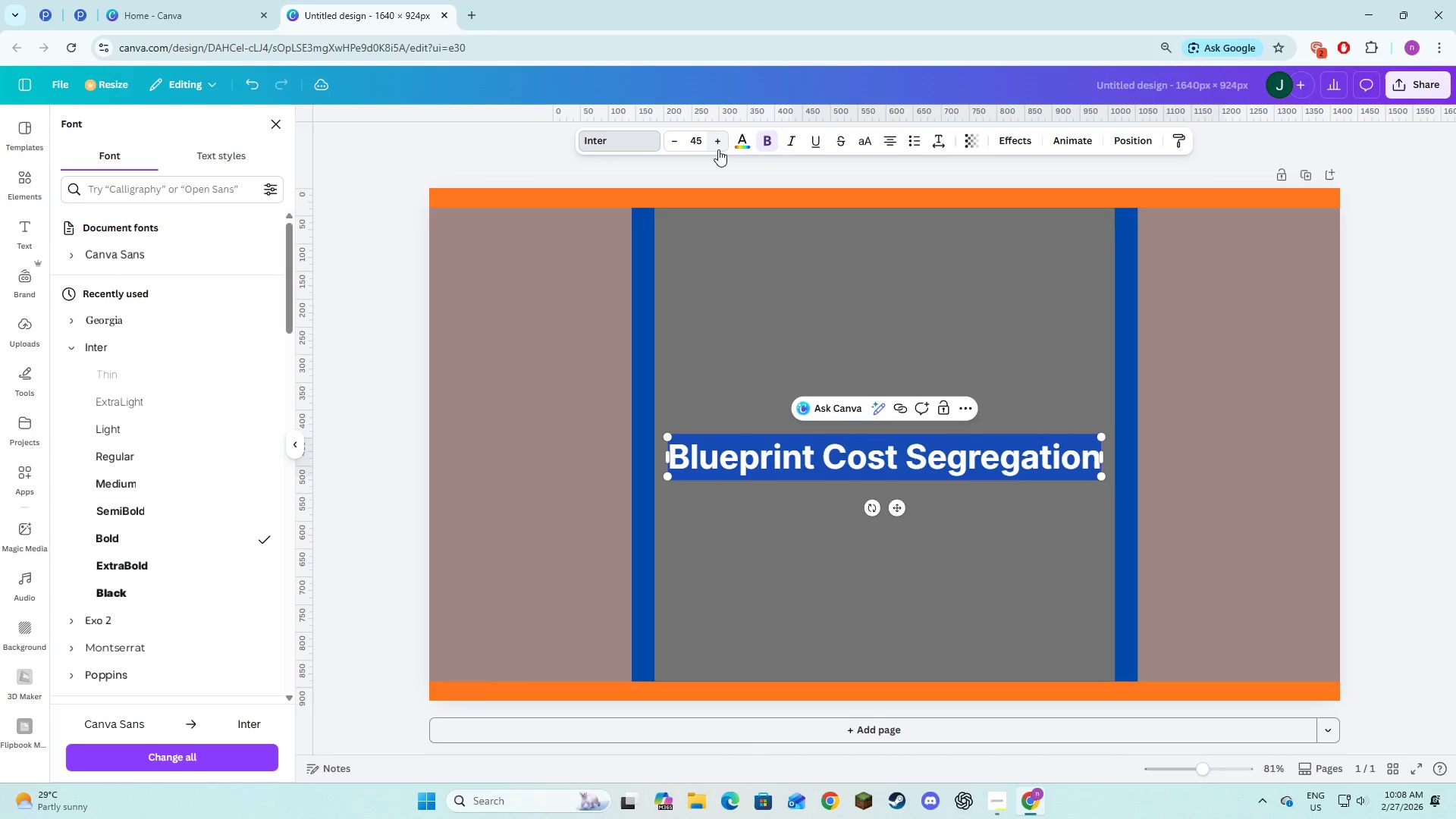 
triple_click([718, 149])
 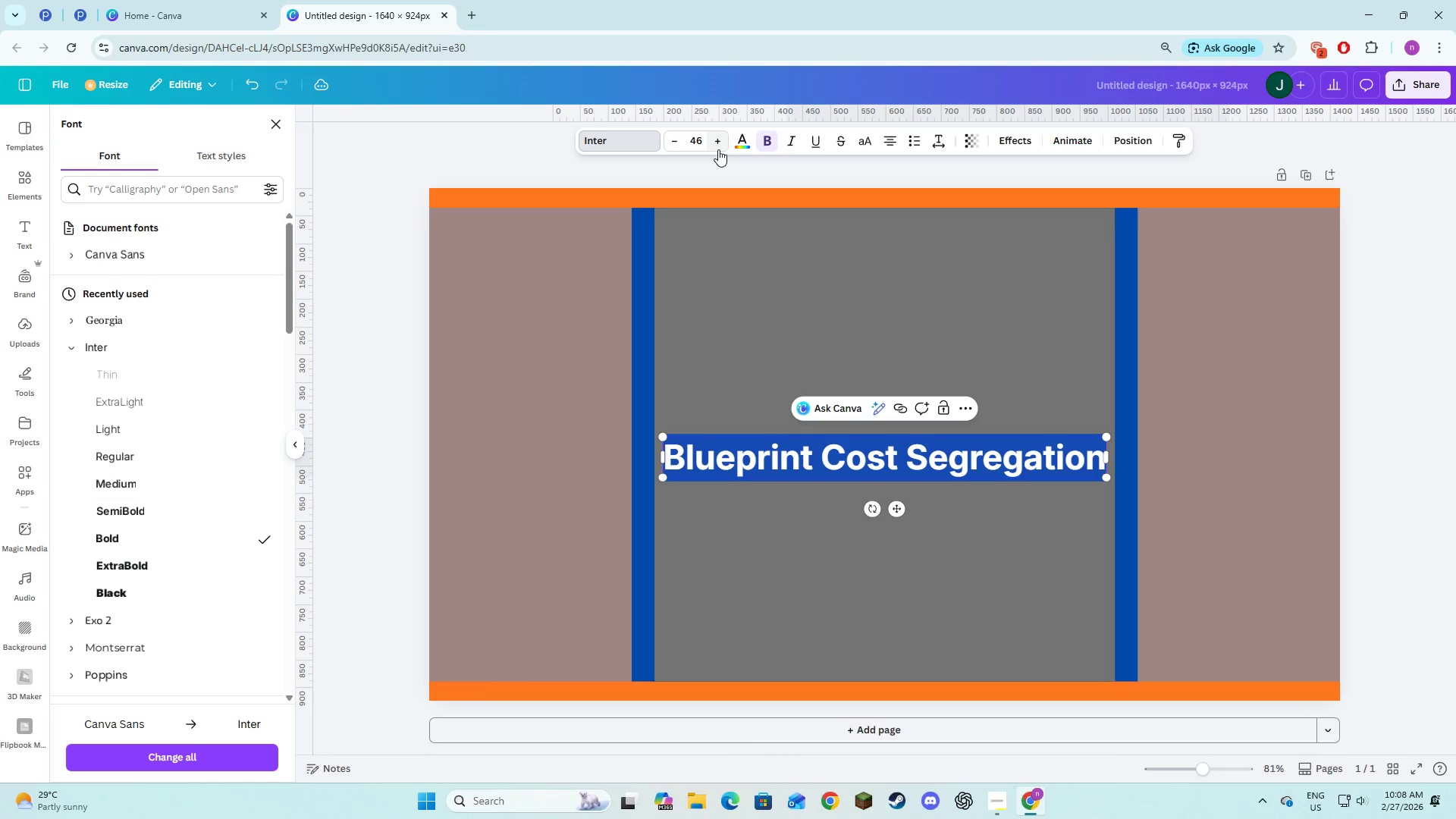 
left_click([718, 149])
 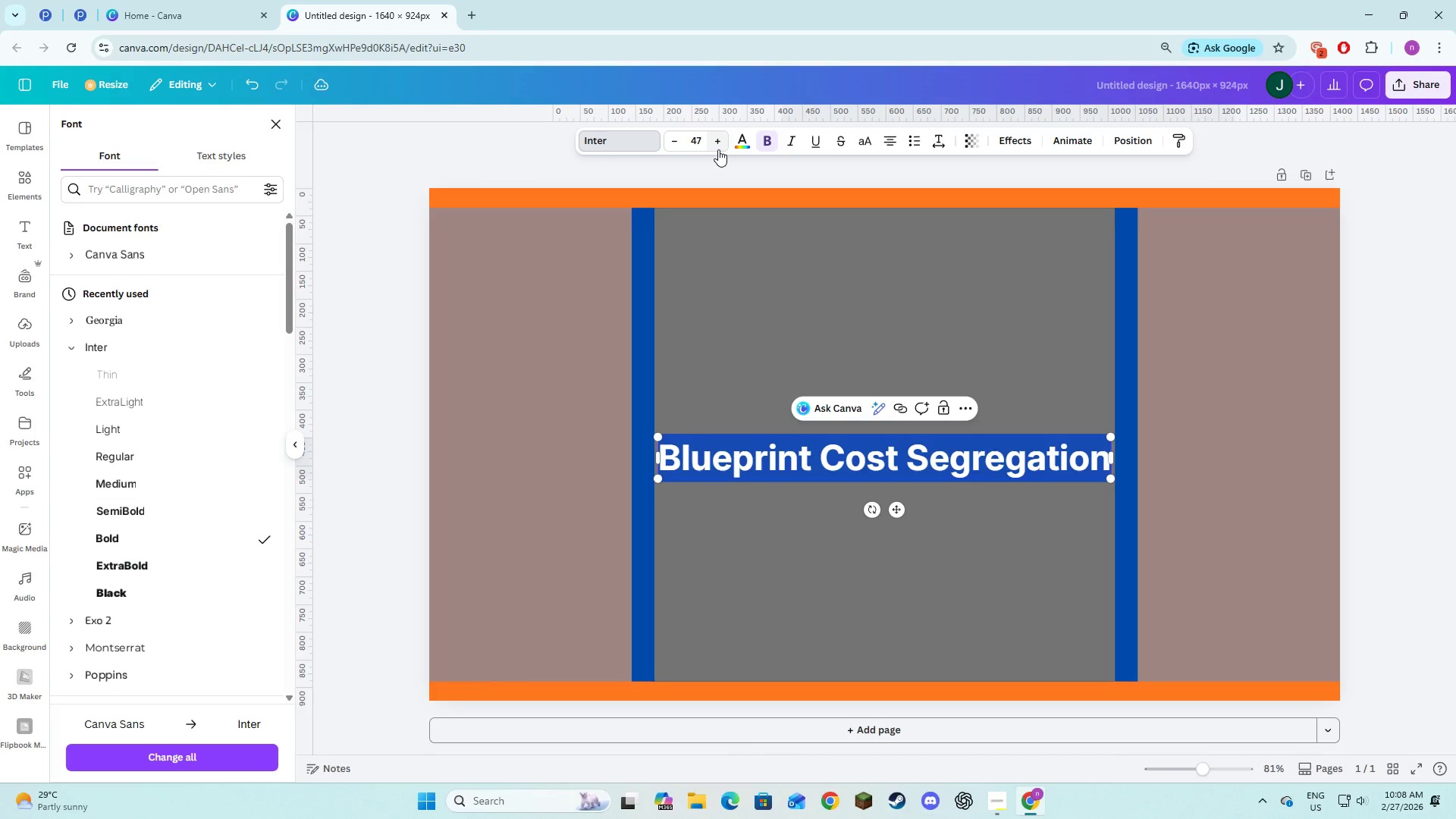 
left_click([718, 149])
 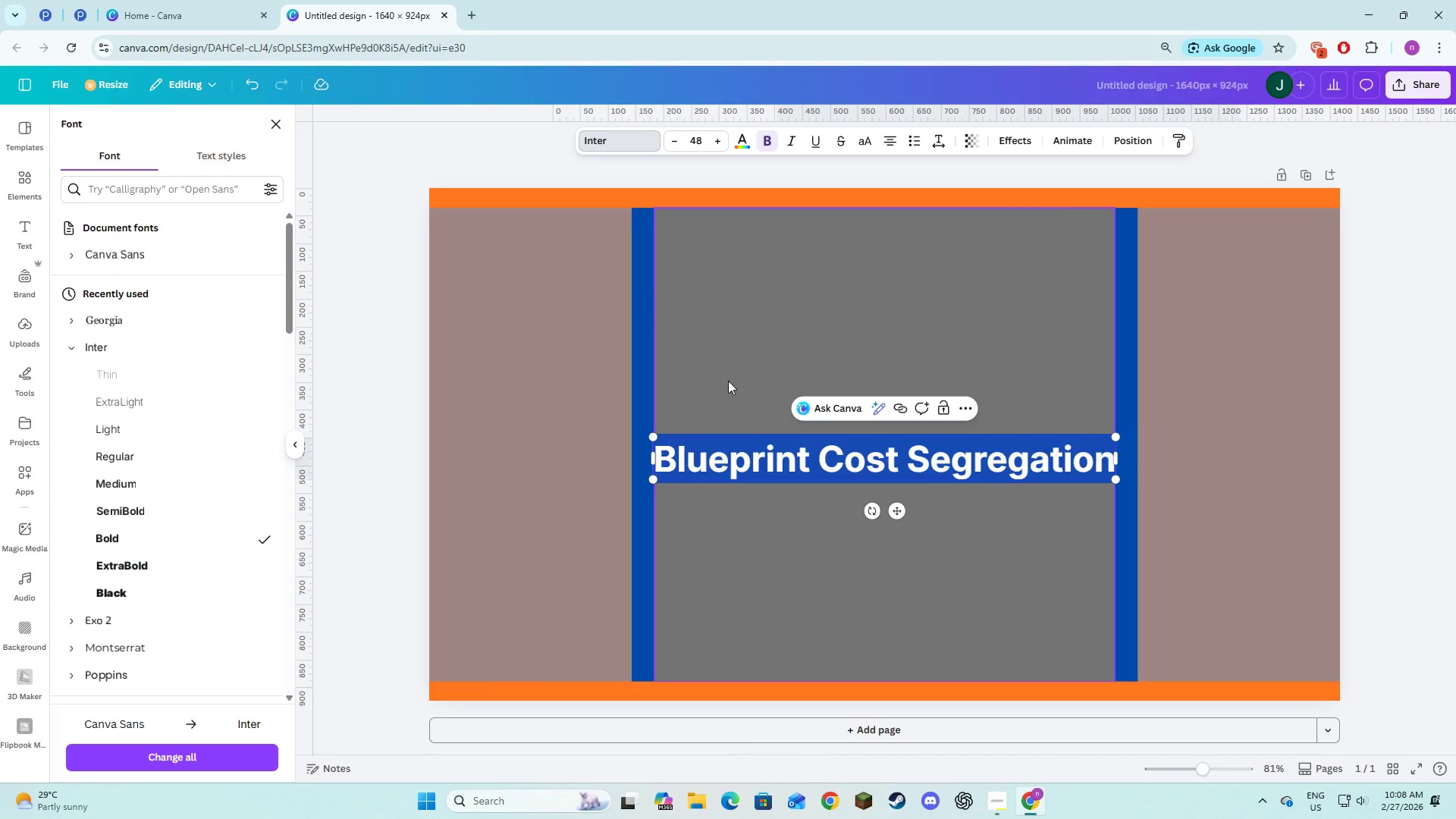 
left_click([797, 532])
 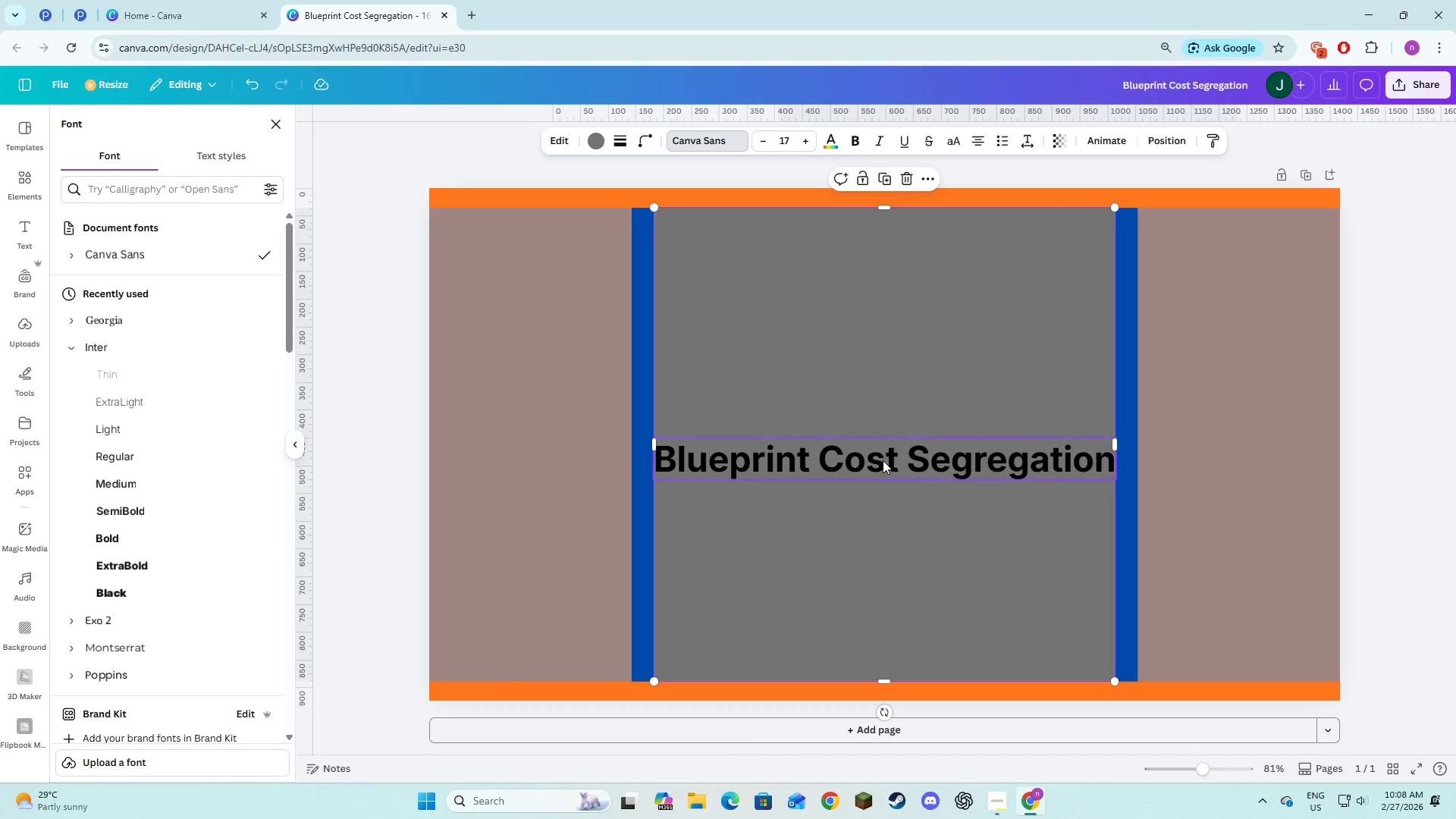 
left_click([883, 460])
 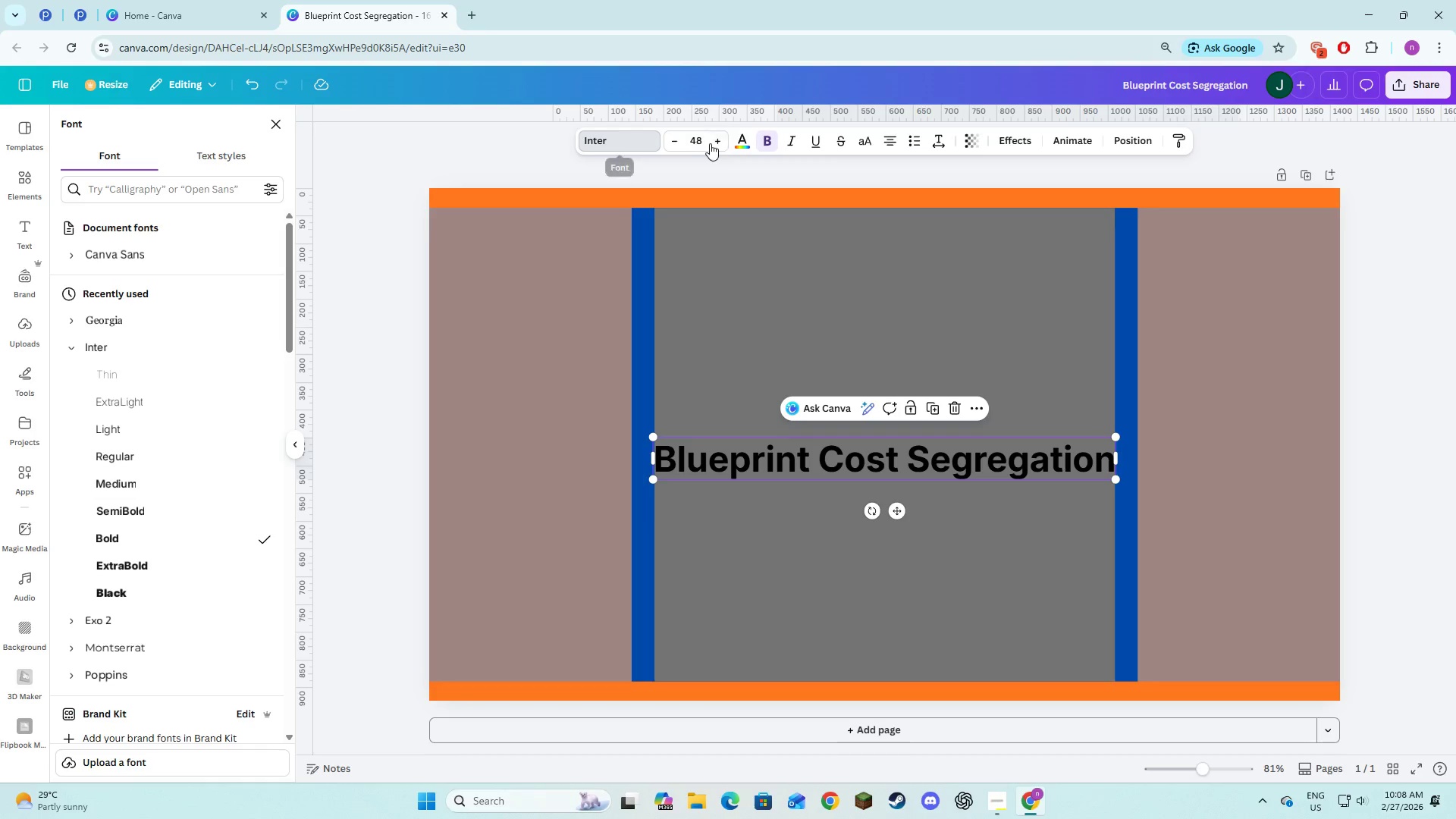 
left_click([746, 146])
 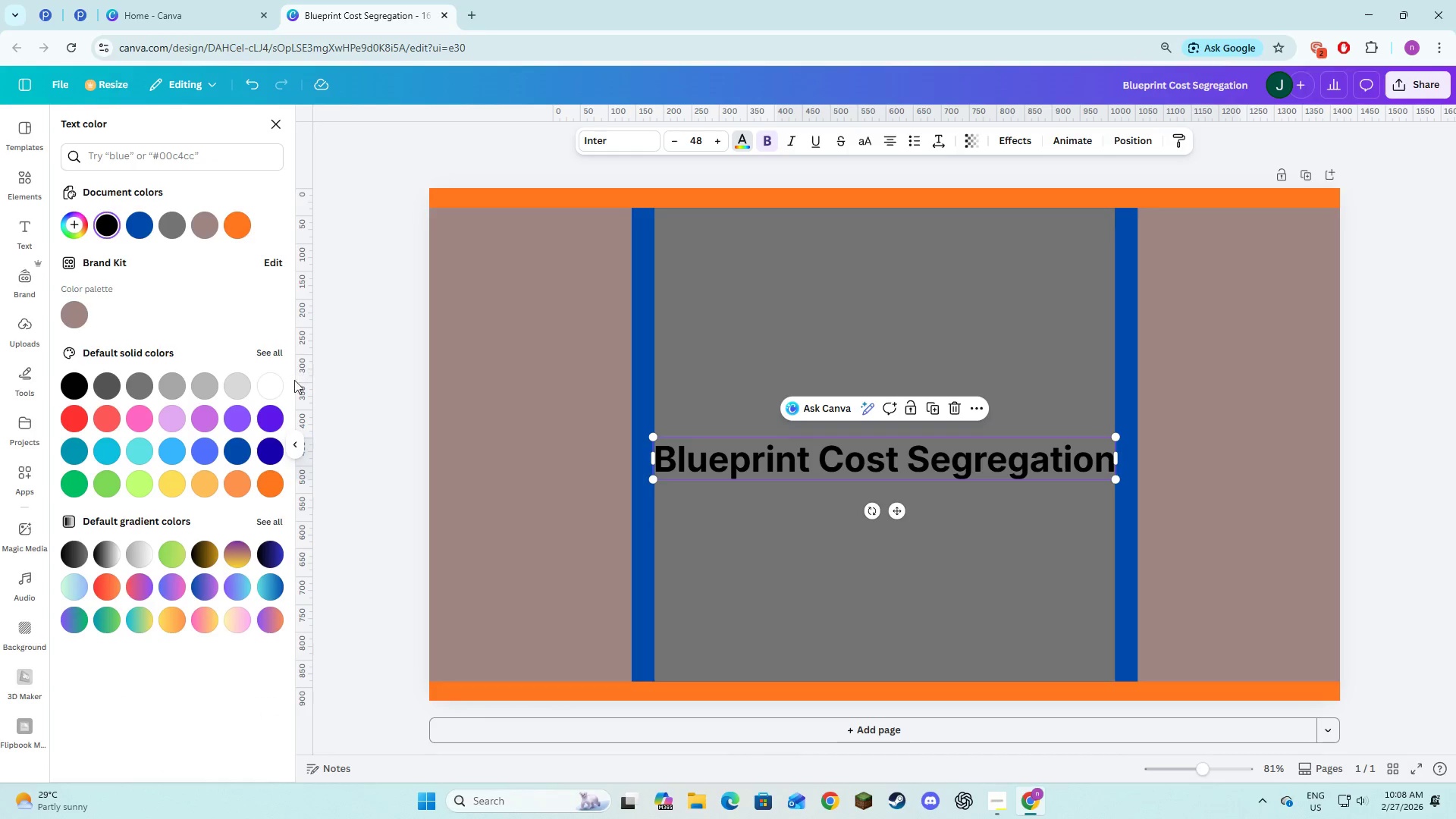 
left_click([271, 388])
 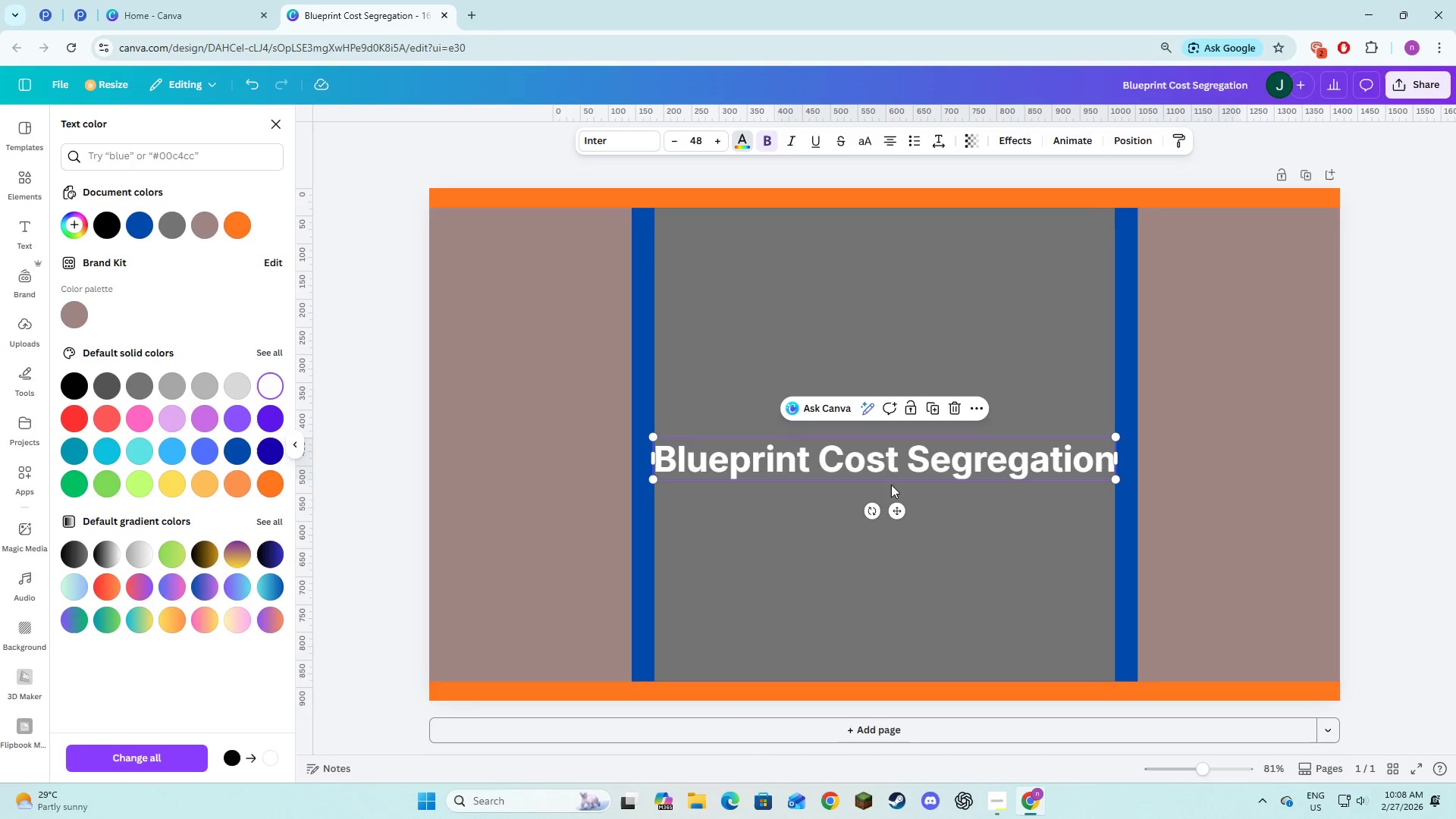 
left_click_drag(start_coordinate=[896, 516], to_coordinate=[897, 368])
 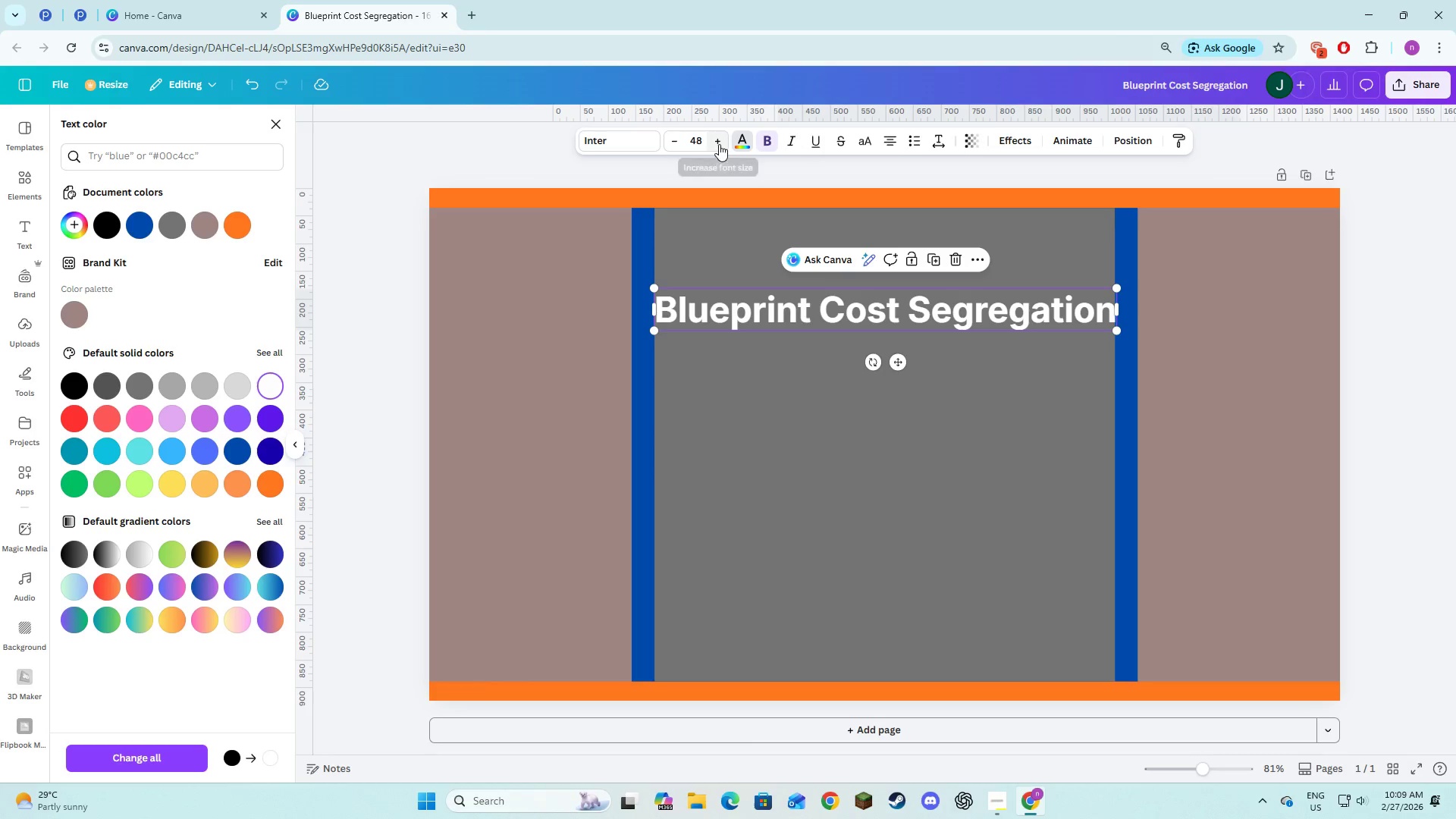 
double_click([719, 144])
 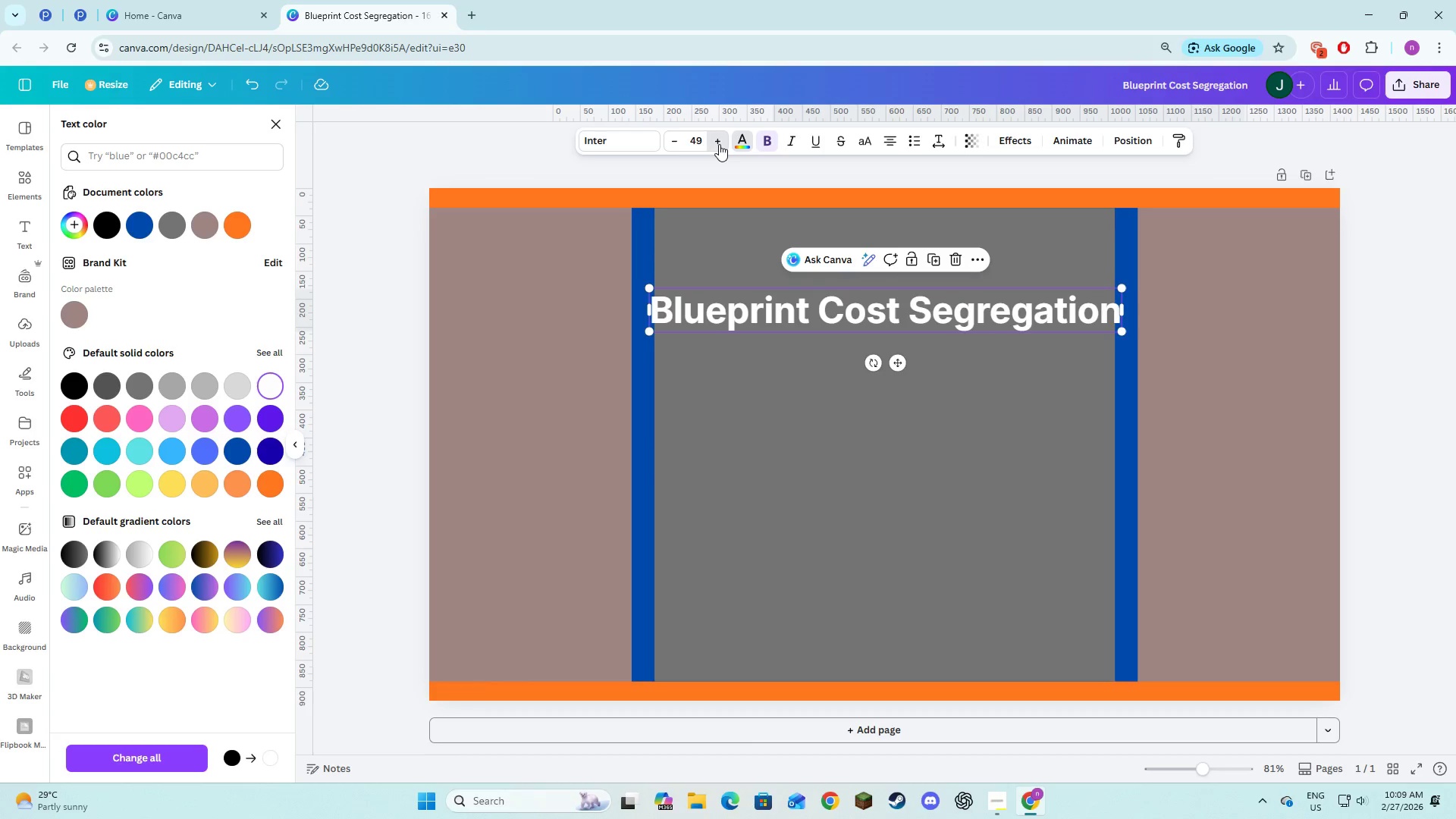 
triple_click([719, 144])